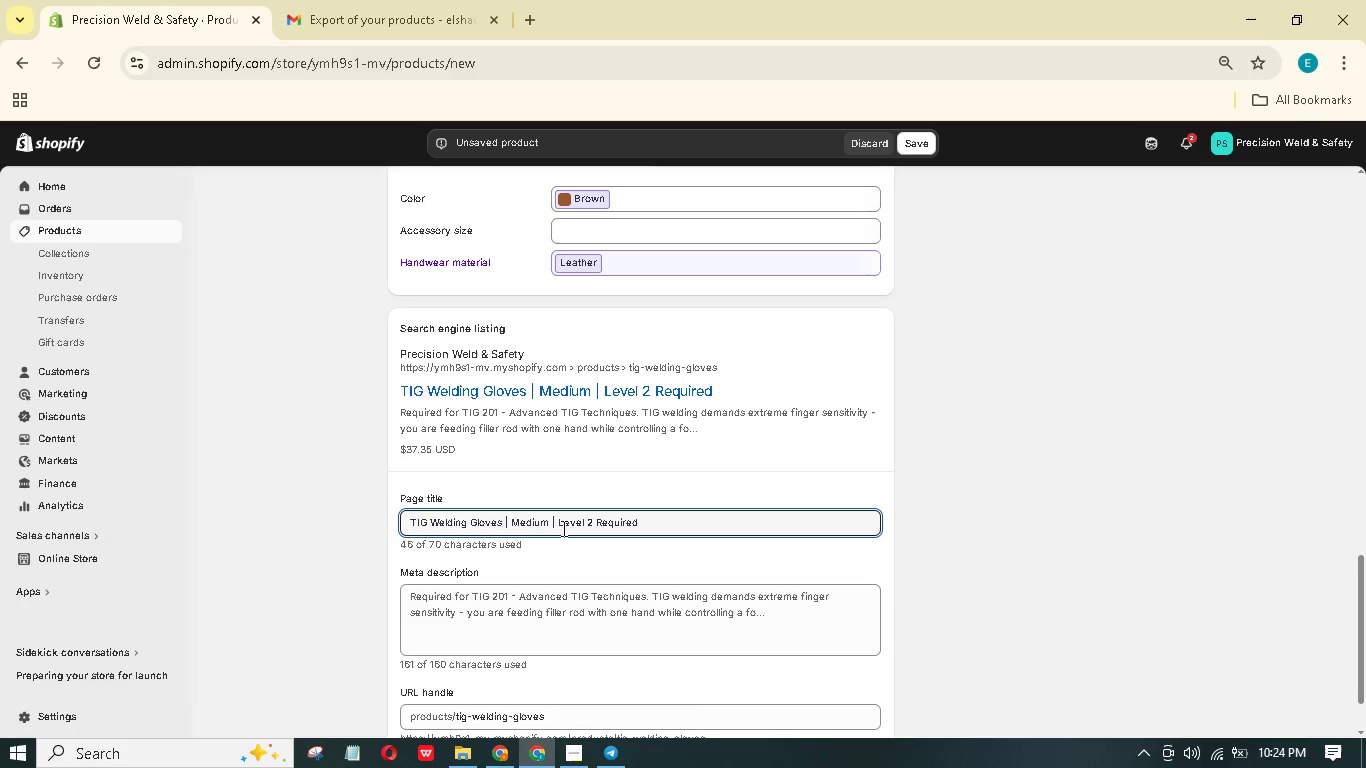 
left_click([599, 596])
 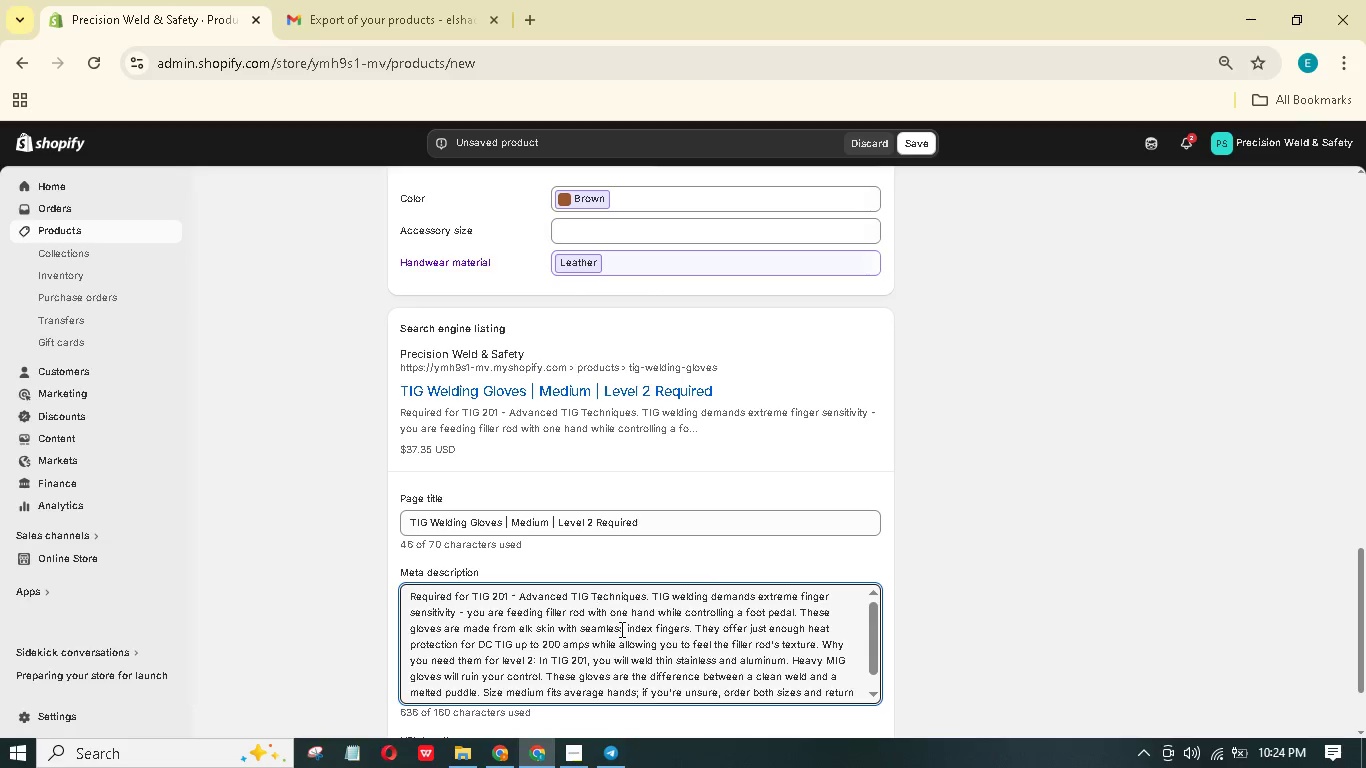 
key(Control+A)
 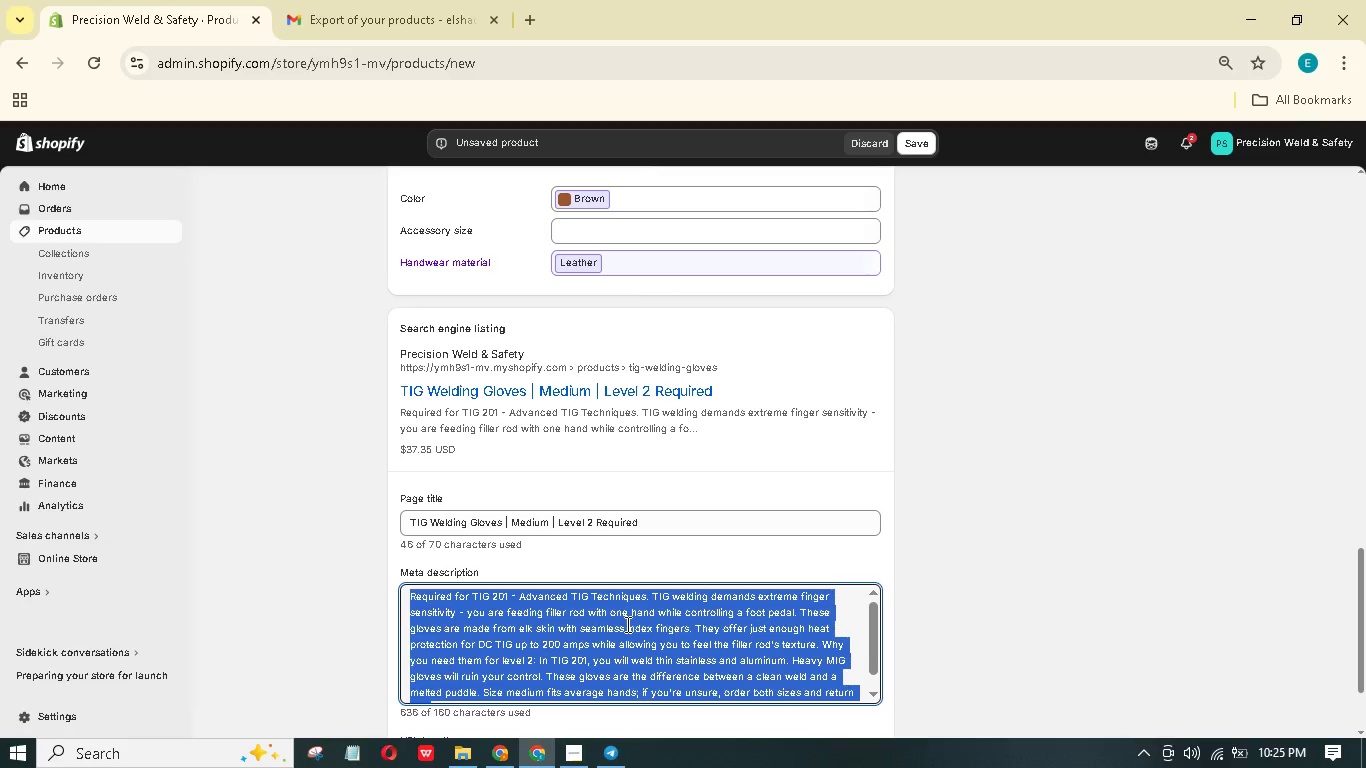 
wait(7.77)
 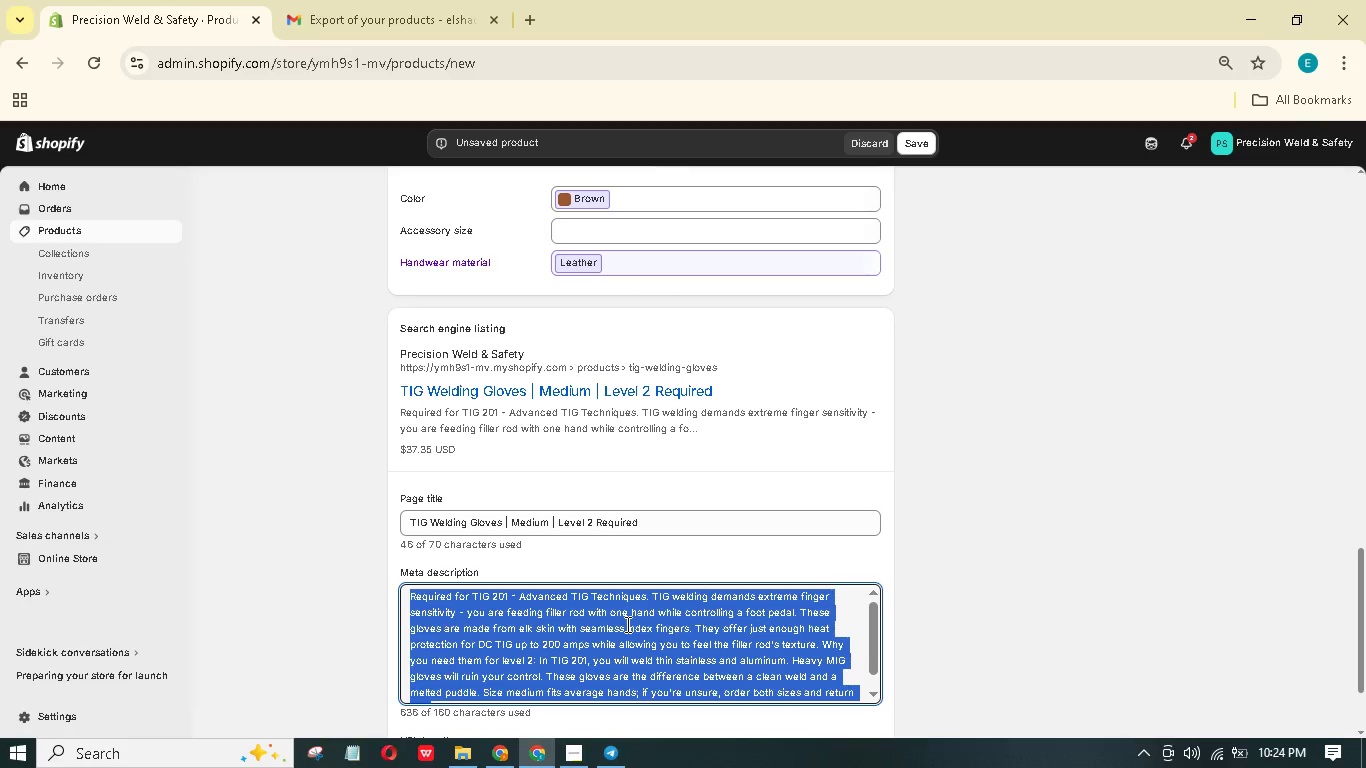 
type(TIG welding gloves, medium, elk skin. Required for TIG 201 advanced course. Seamless fingers or filler rod feel. Order ow.)
 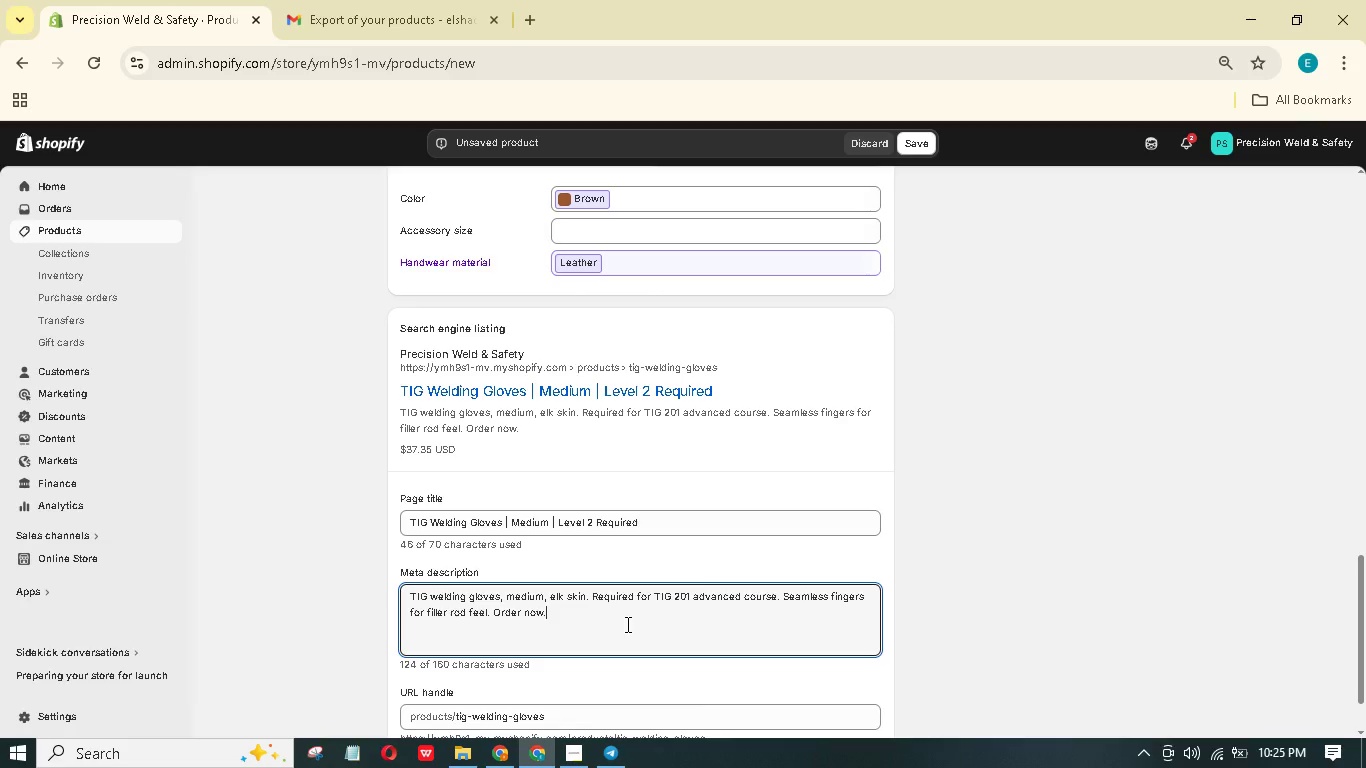 
scroll: coordinate [730, 656], scroll_direction: down, amount: 1.0
 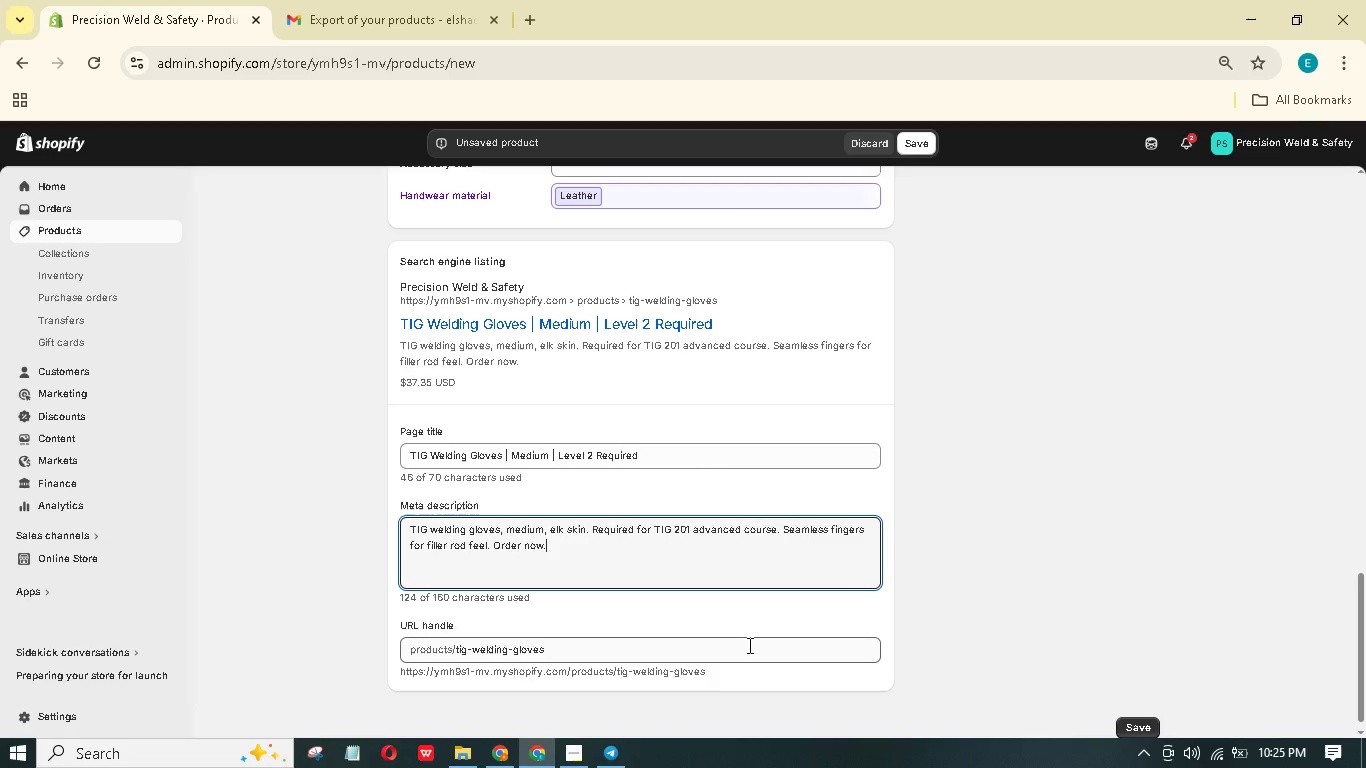 
type( Level 2.)
 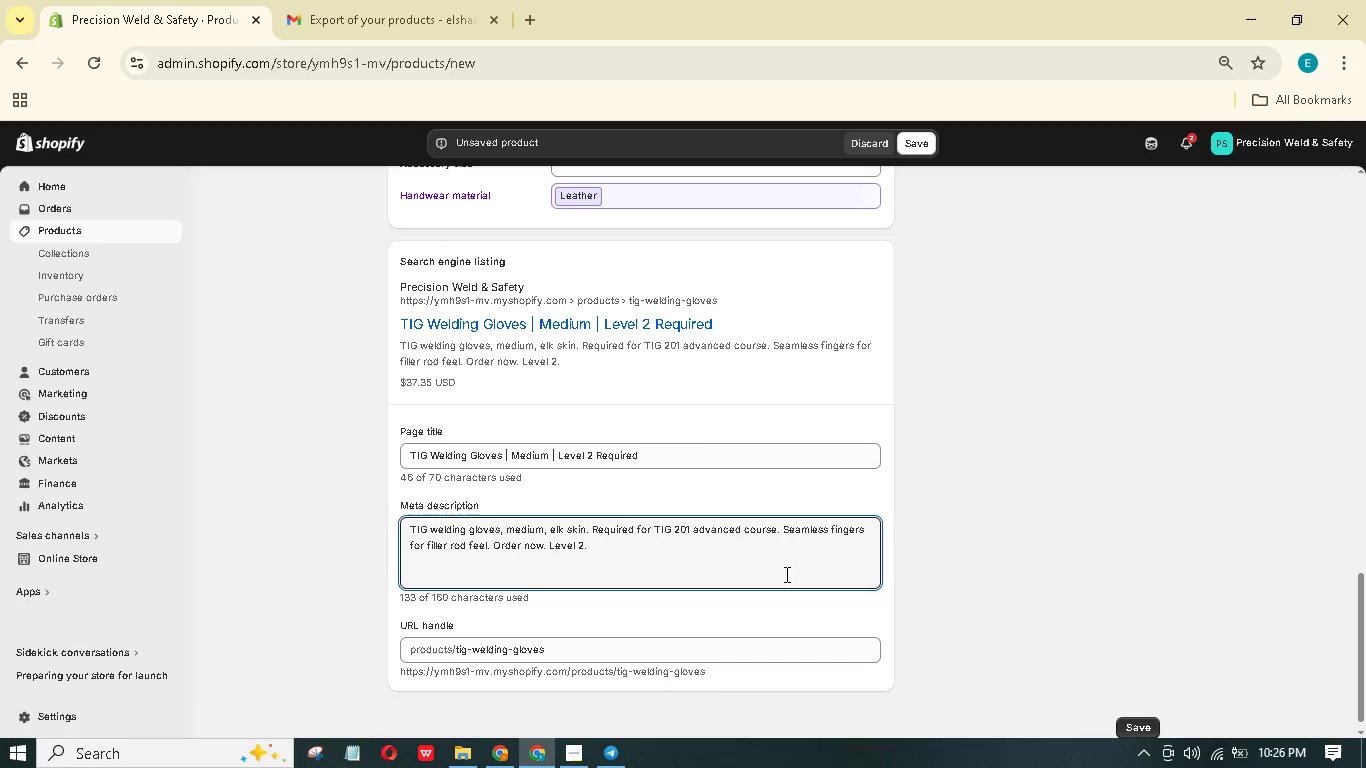 
scroll: coordinate [810, 448], scroll_direction: up, amount: 26.0
 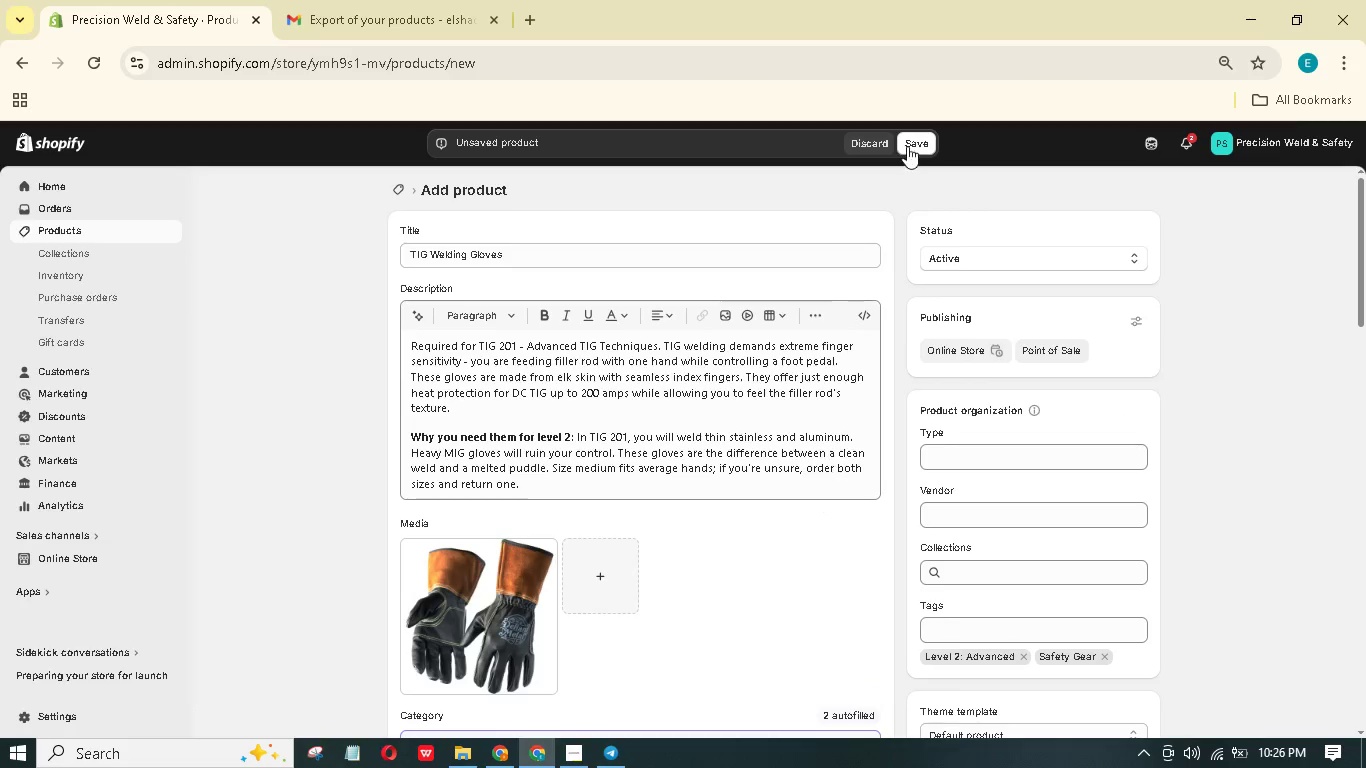 
left_click([907, 146])
 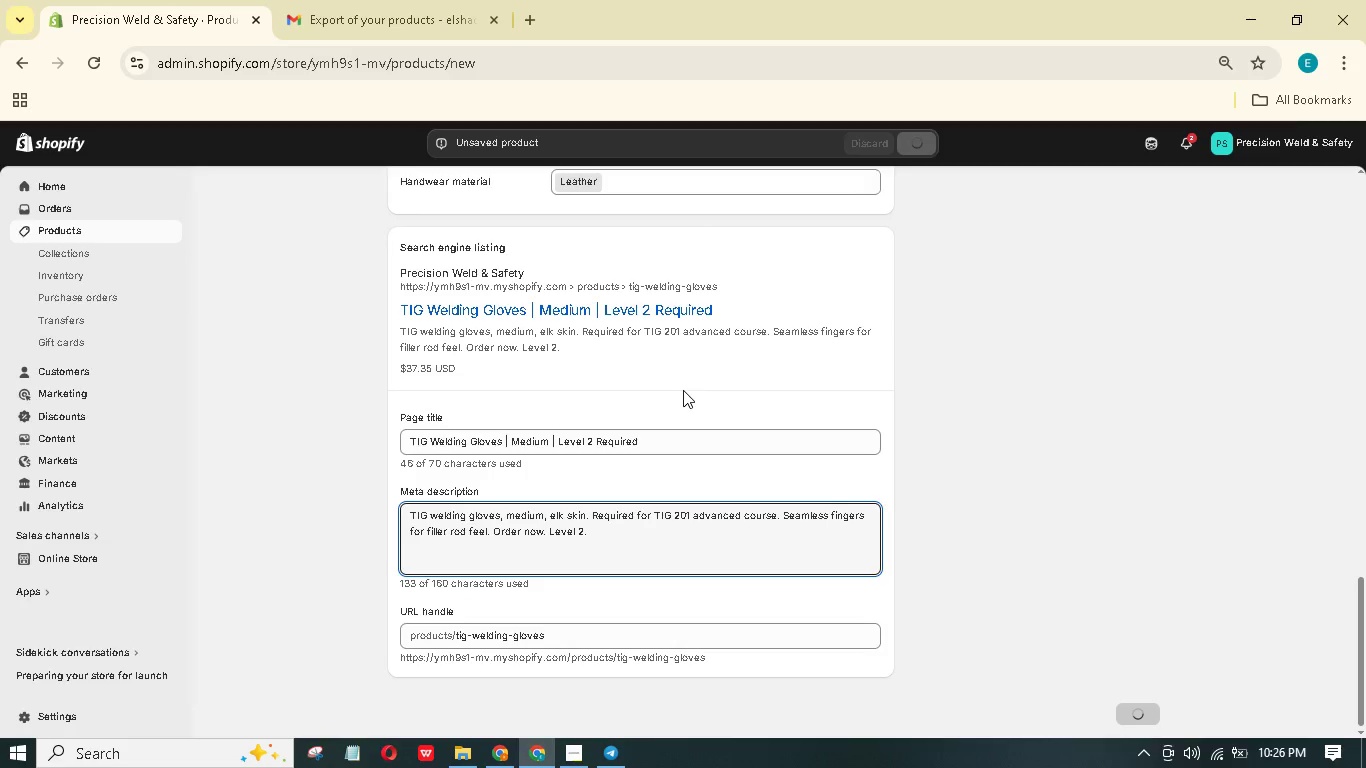 
wait(10.25)
 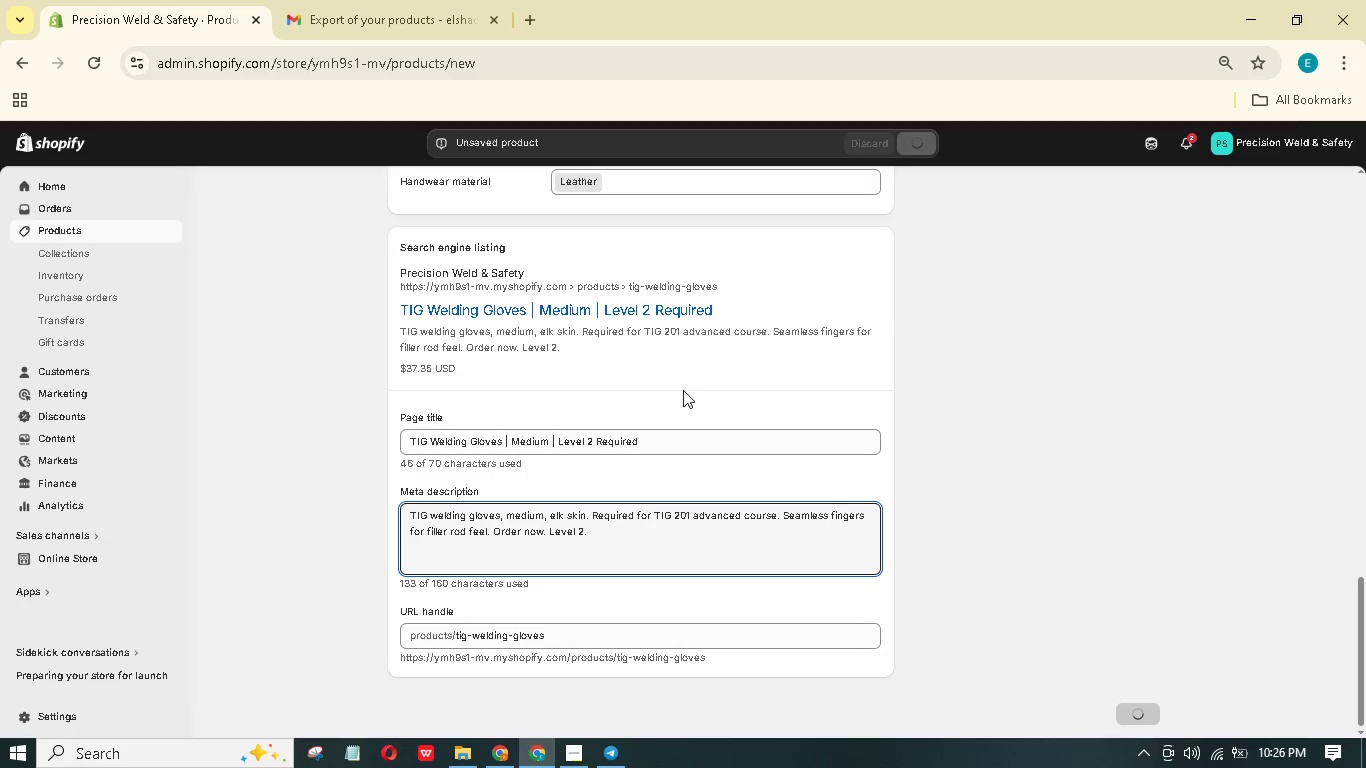 
scroll: coordinate [542, 400], scroll_direction: up, amount: 4.0
 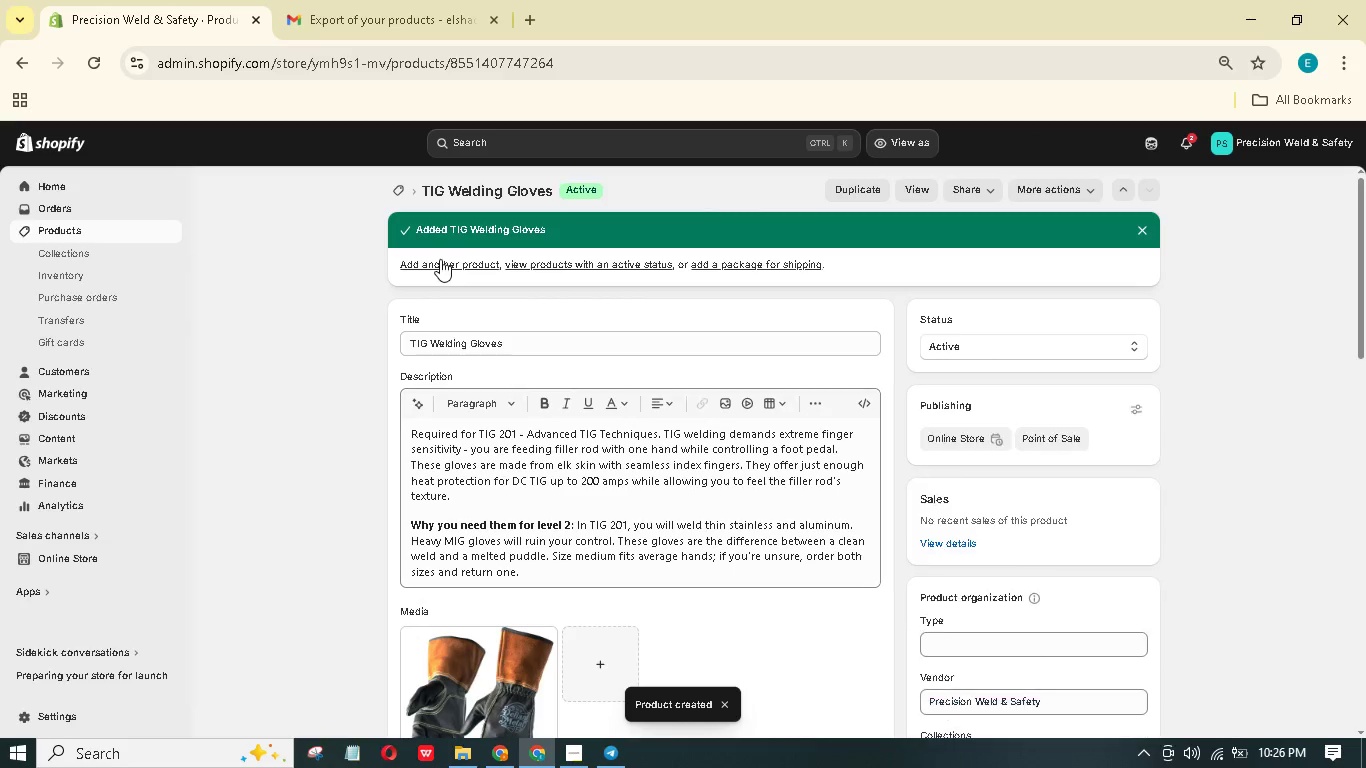 
left_click([440, 263])
 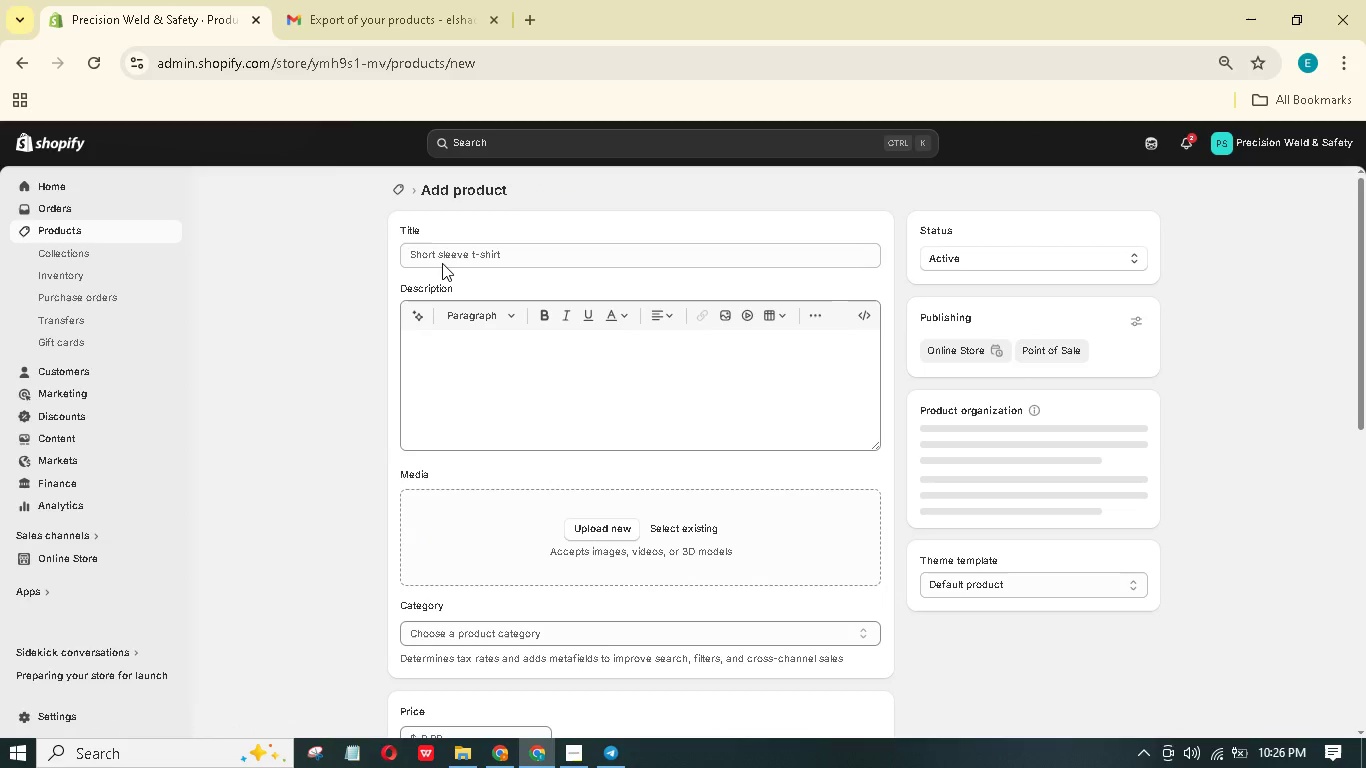 
left_click([461, 250])
 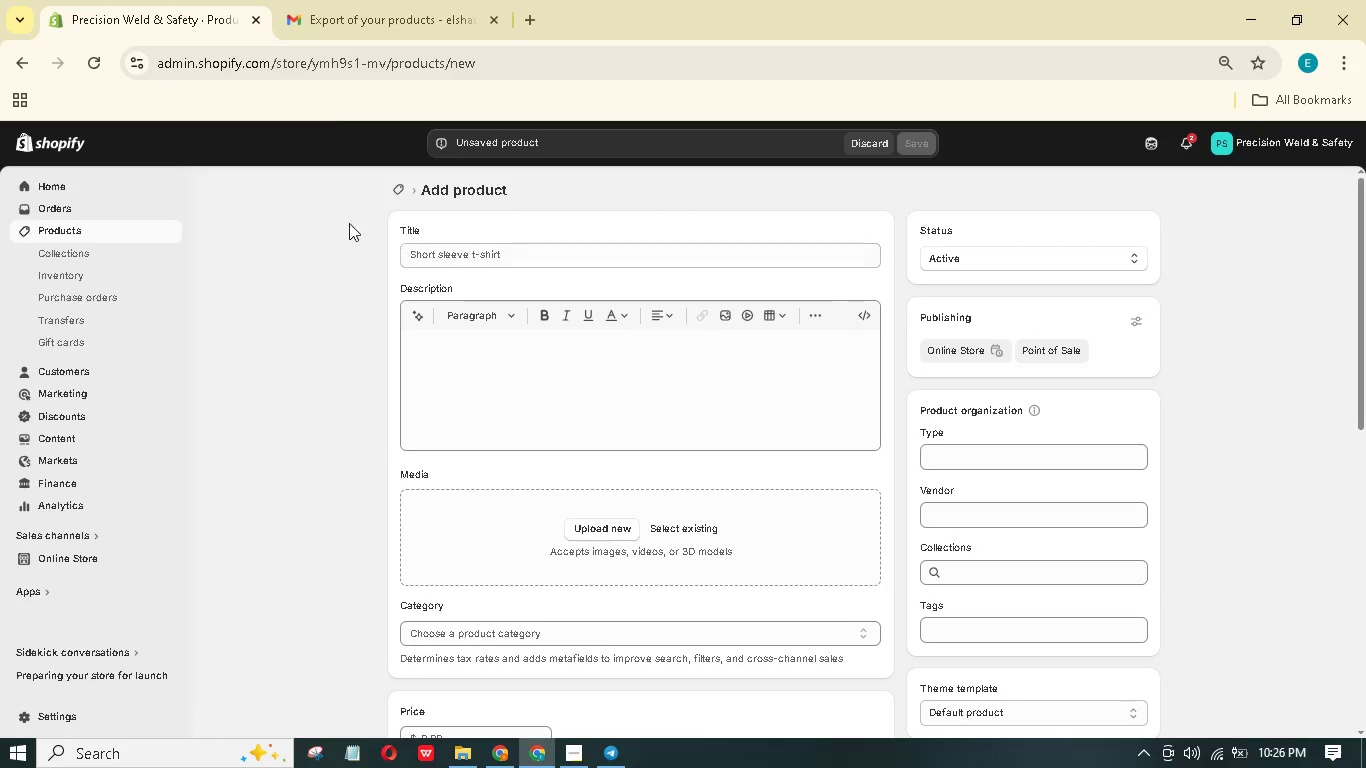 
left_click([465, 255])
 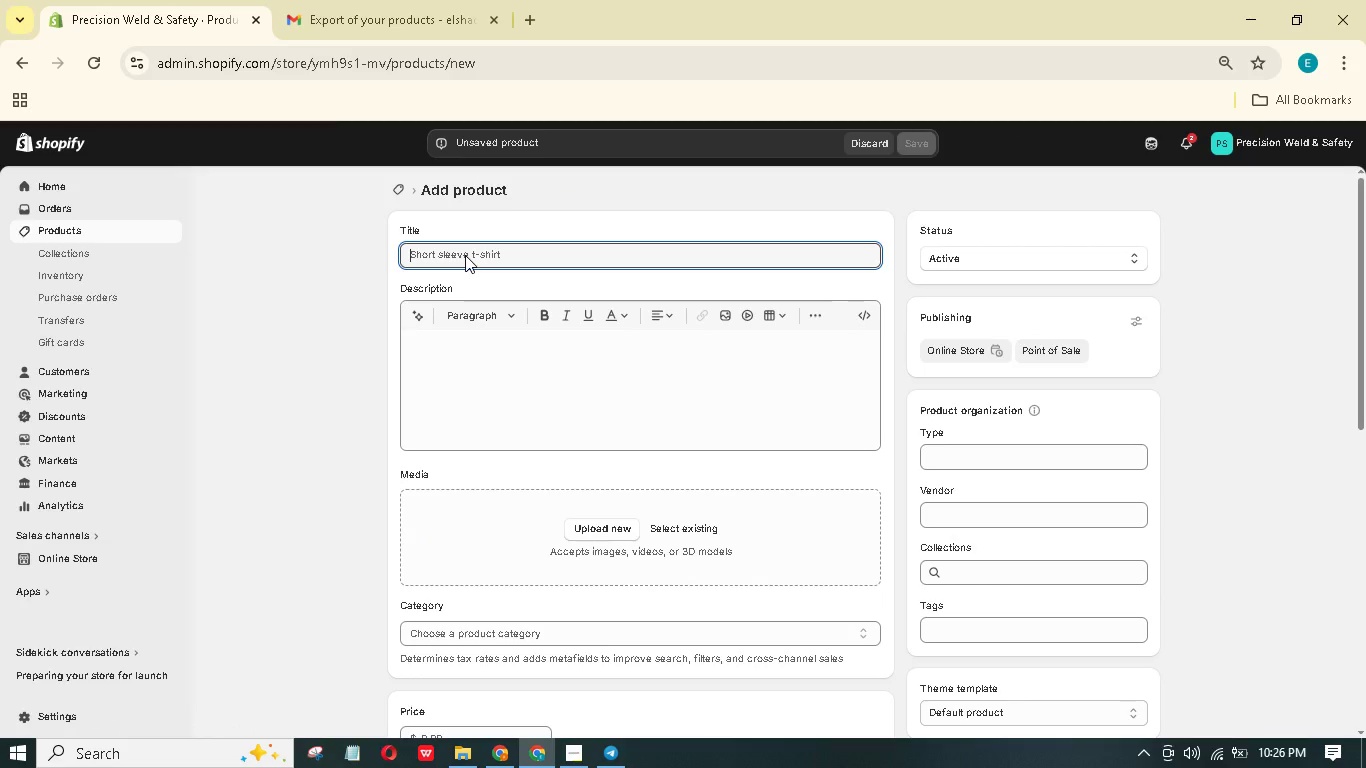 
type(Magnetic Welding Square |)
key(Backspace)
key(Backspace)
 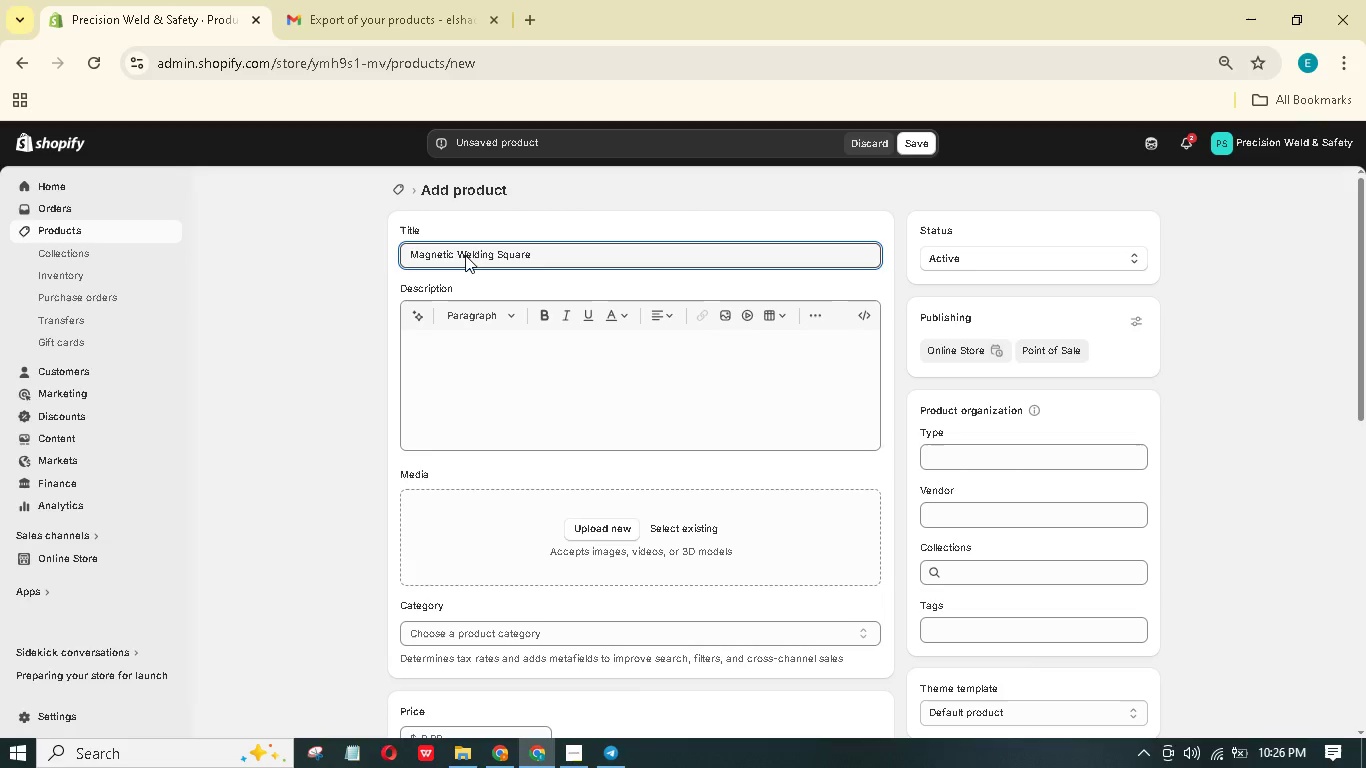 
left_click([516, 359])
 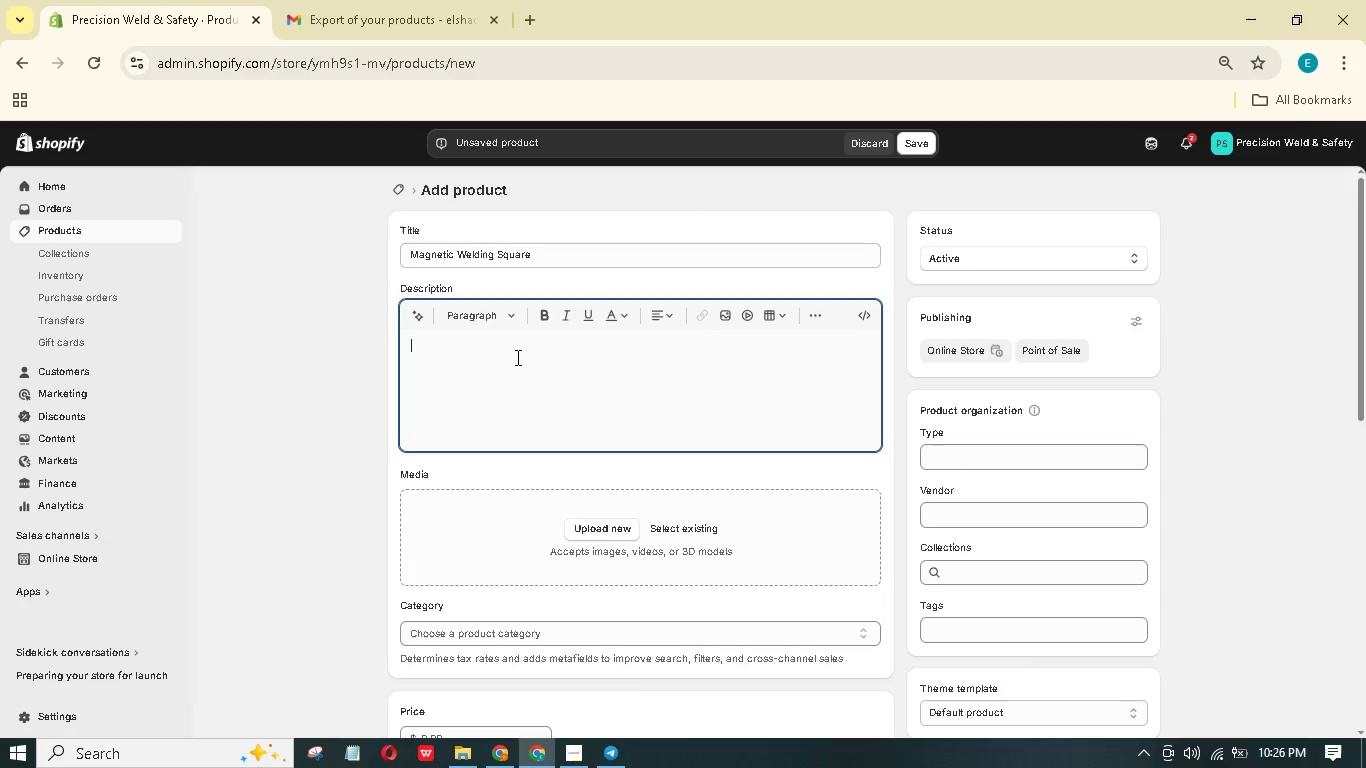 
type(Essential or FAB 101 - Fabrication Basics. This magnetic welding sqsuare holds two peces of metal at a perfect )
 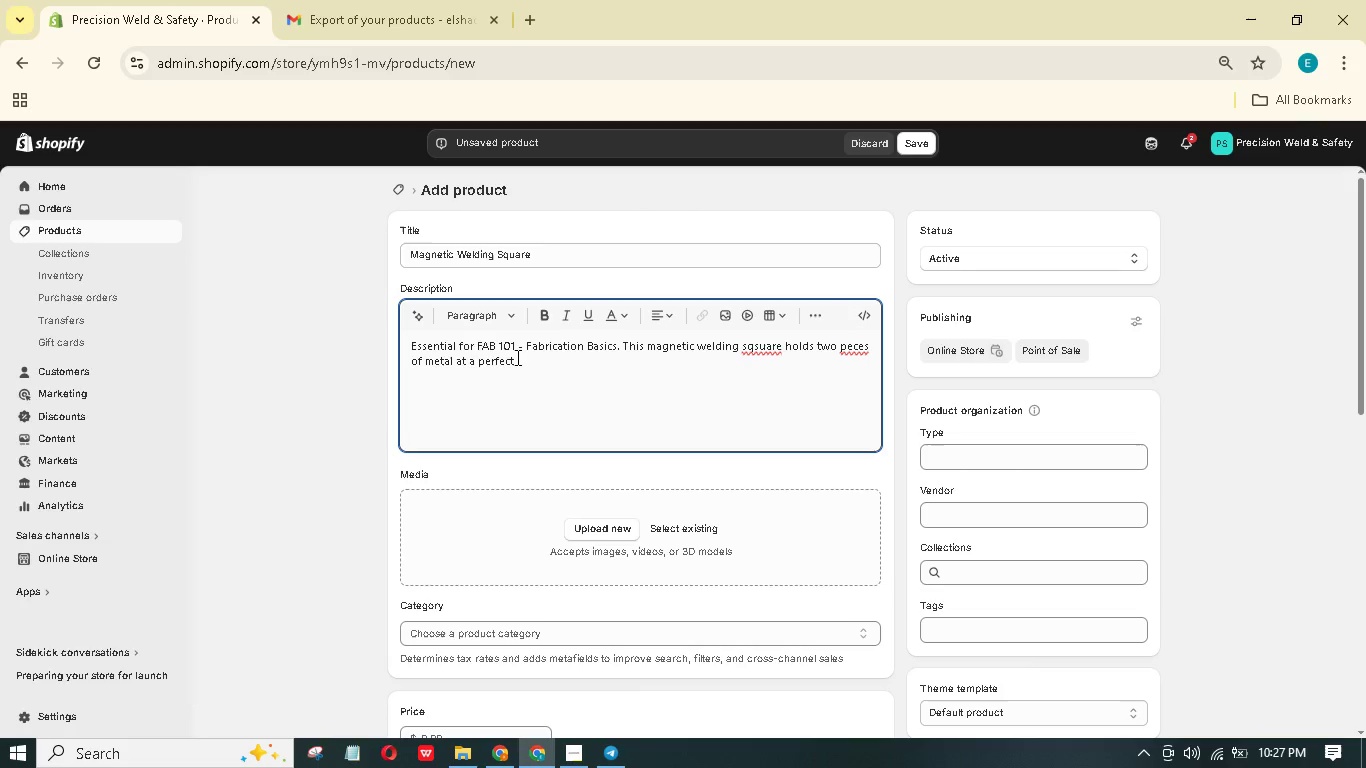 
type(0 or 45 degree angle while you tack weld. The on/off switch releases the )
 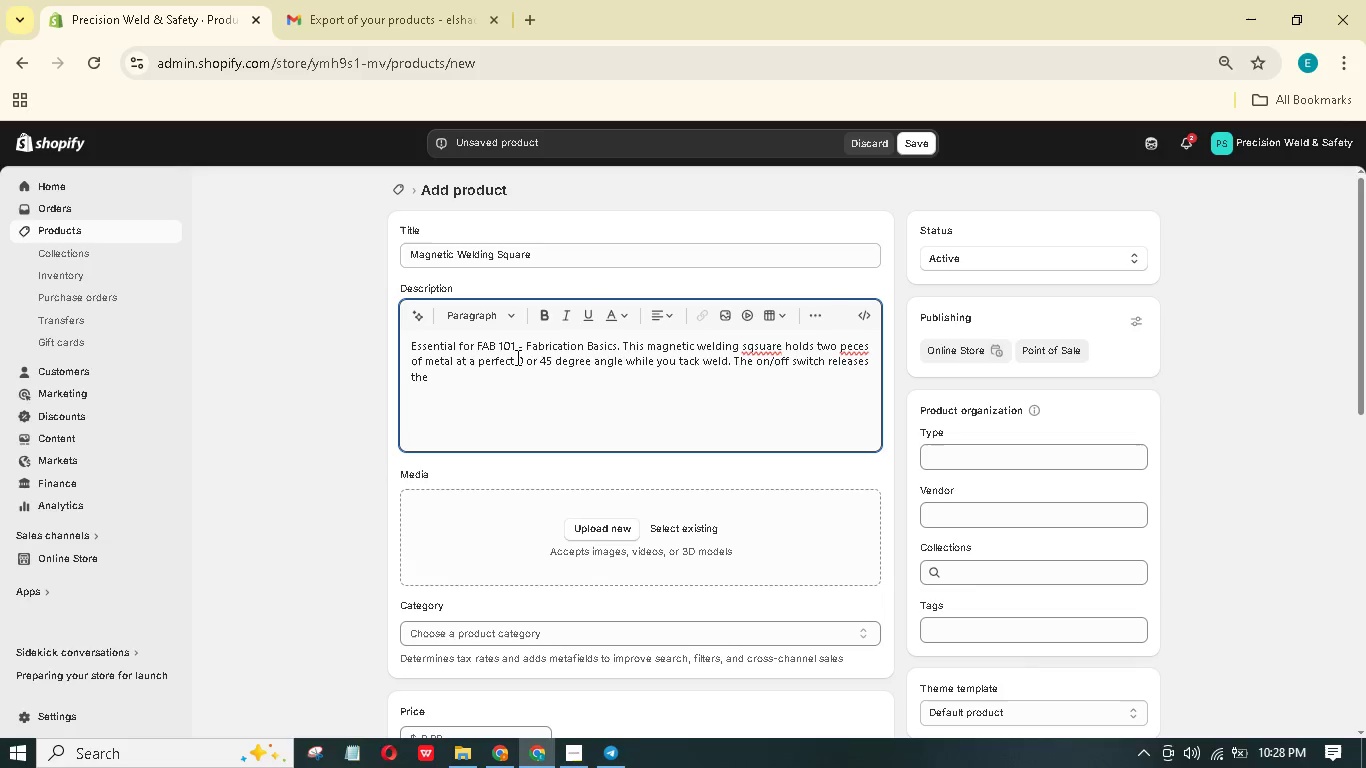 
wait(8.53)
 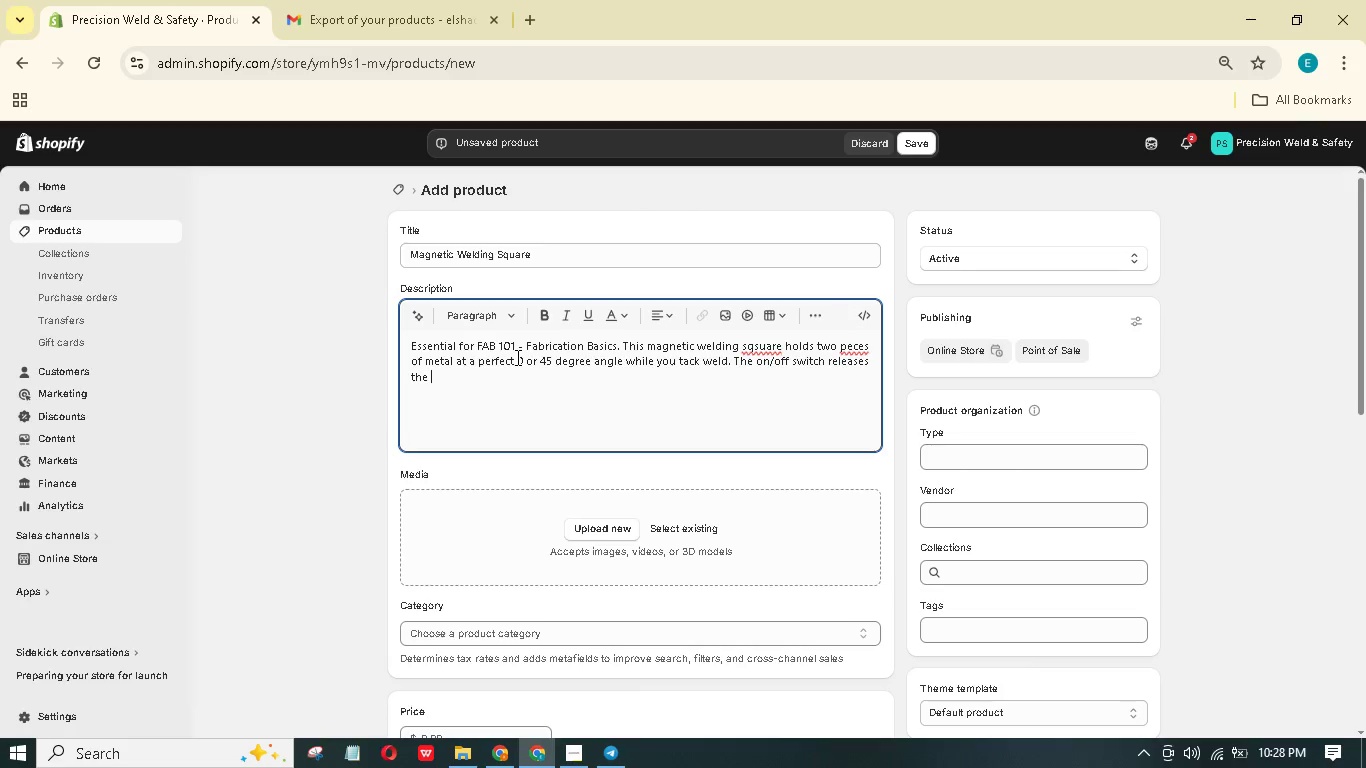 
type(magnet so ou don't fight it to reposition. Strong enough to hold 1/4" steel plate.)
 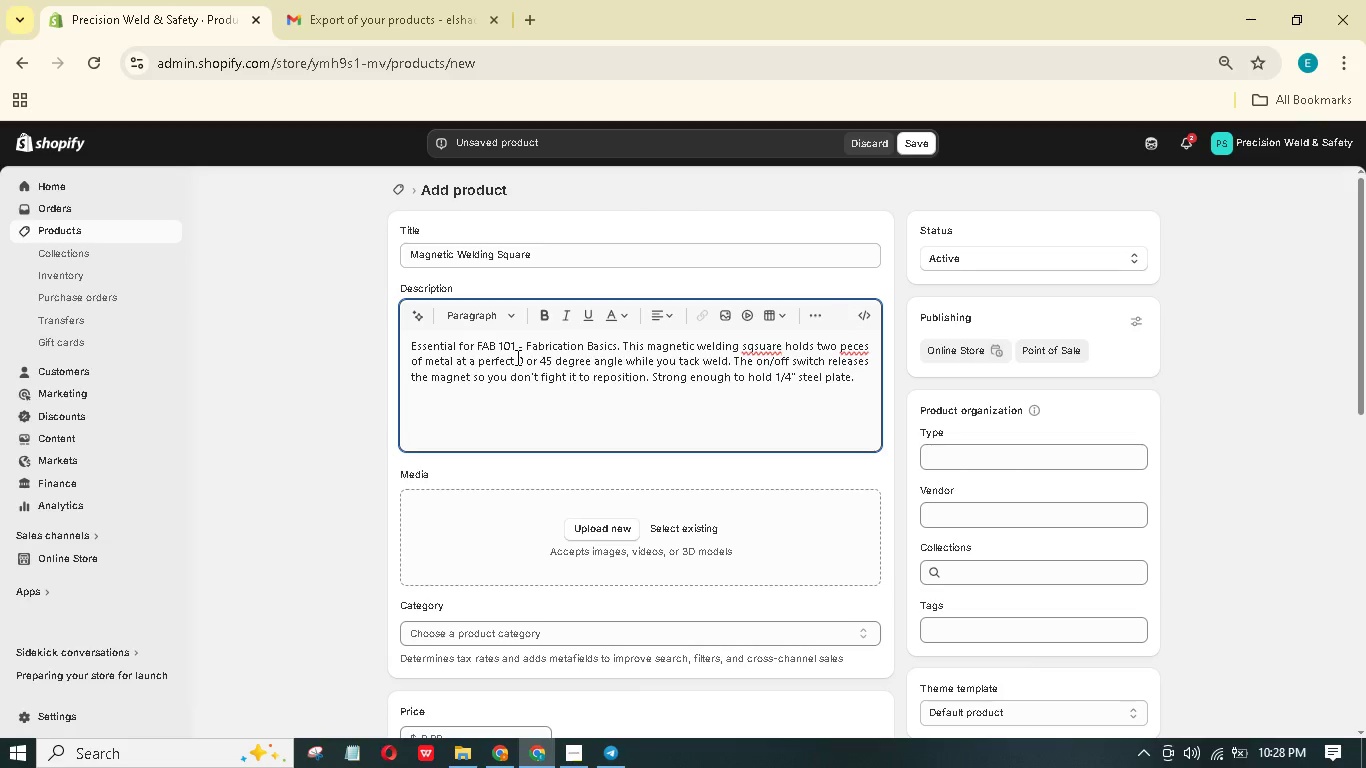 
hold_key(key=Y, duration=0.33)
 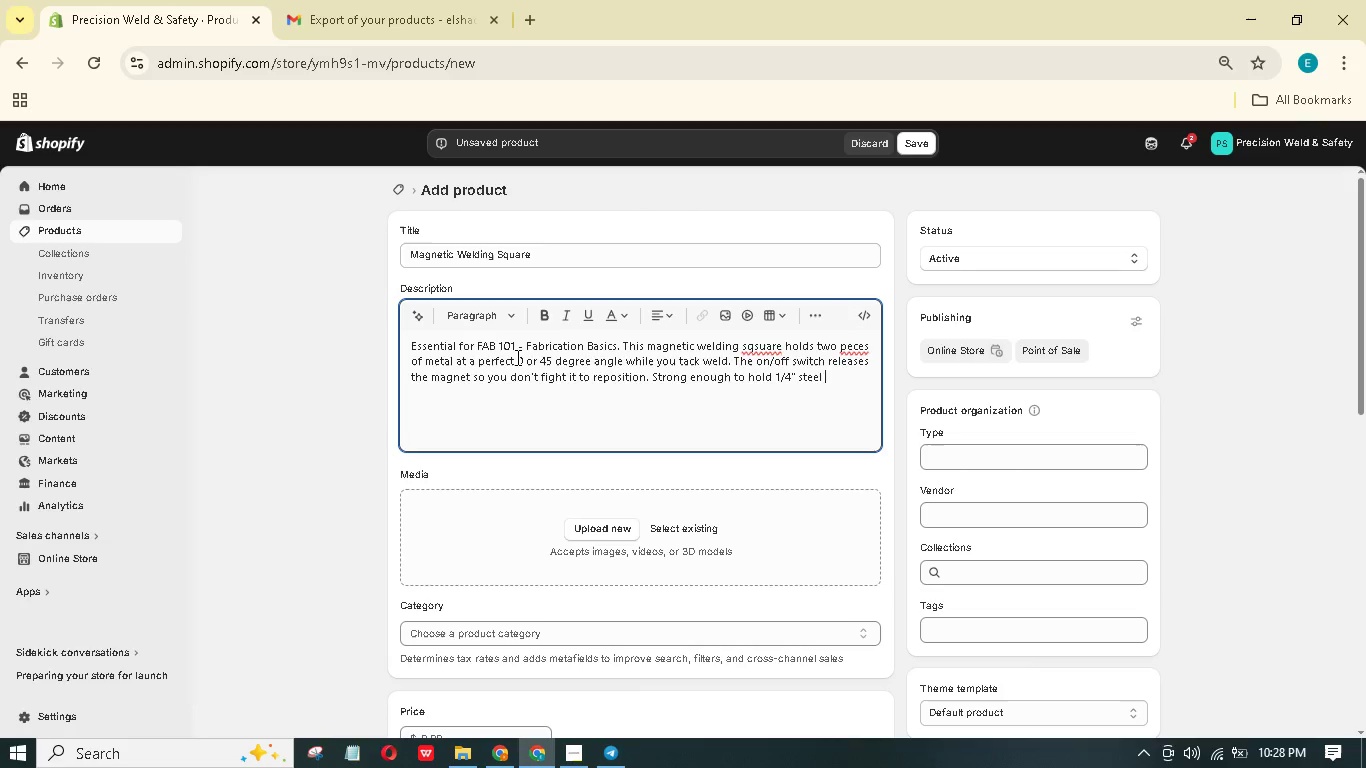 
left_click([757, 348])
 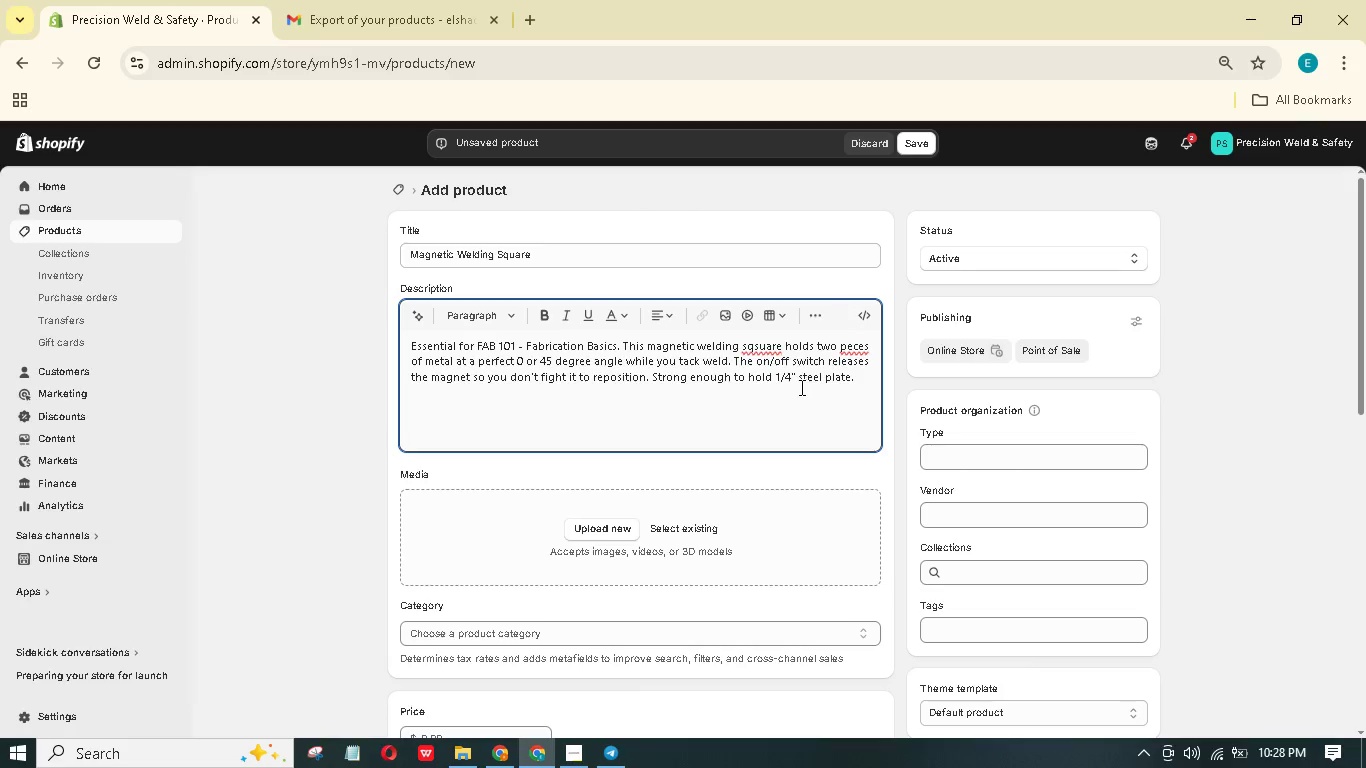 
key(Backspace)
 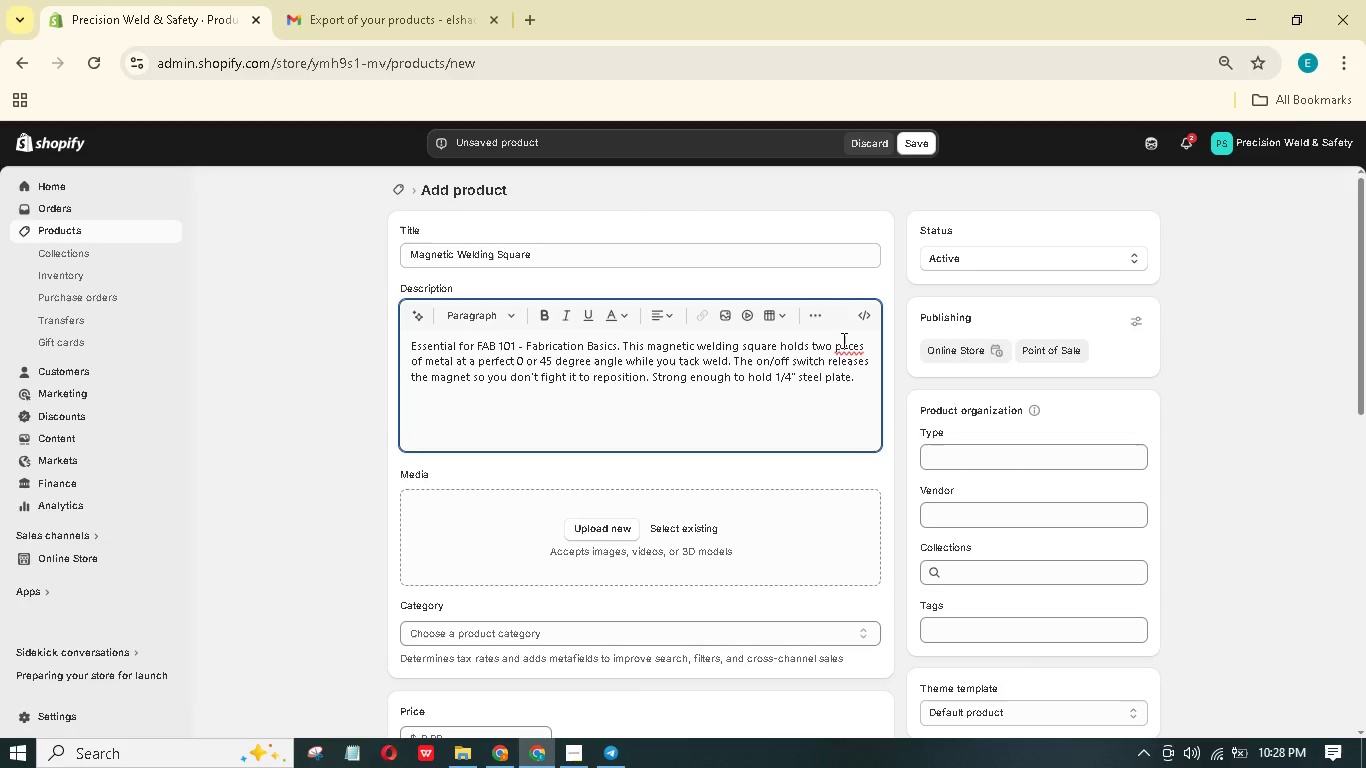 
left_click([840, 343])
 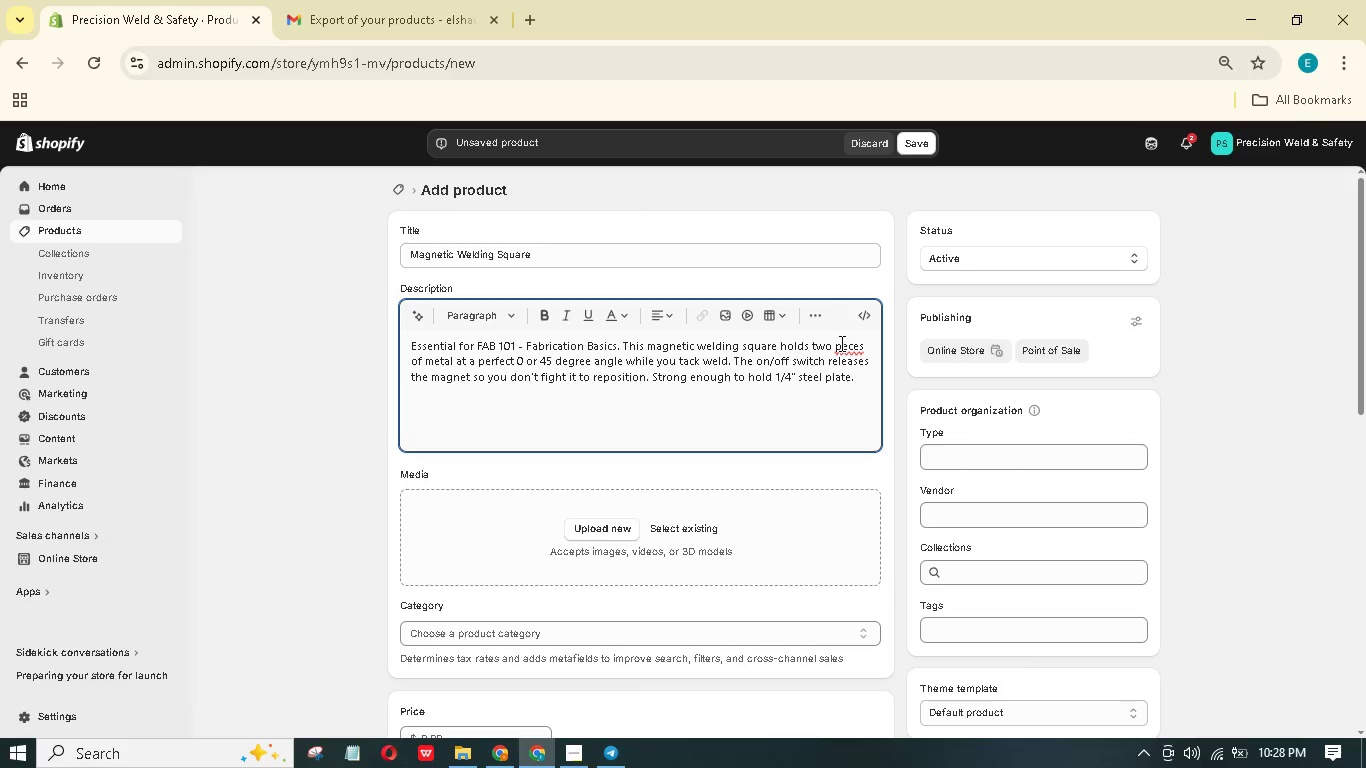 
key(I)
 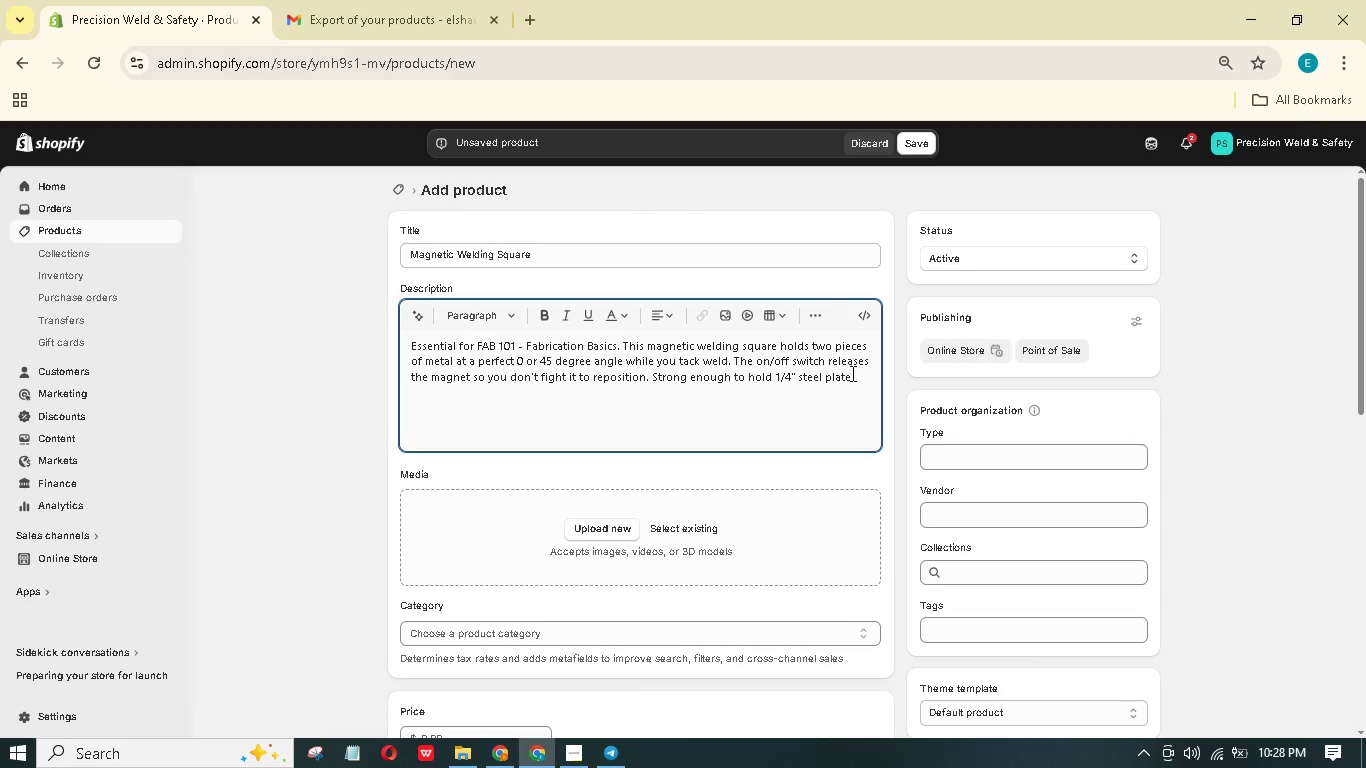 
key(Enter)
 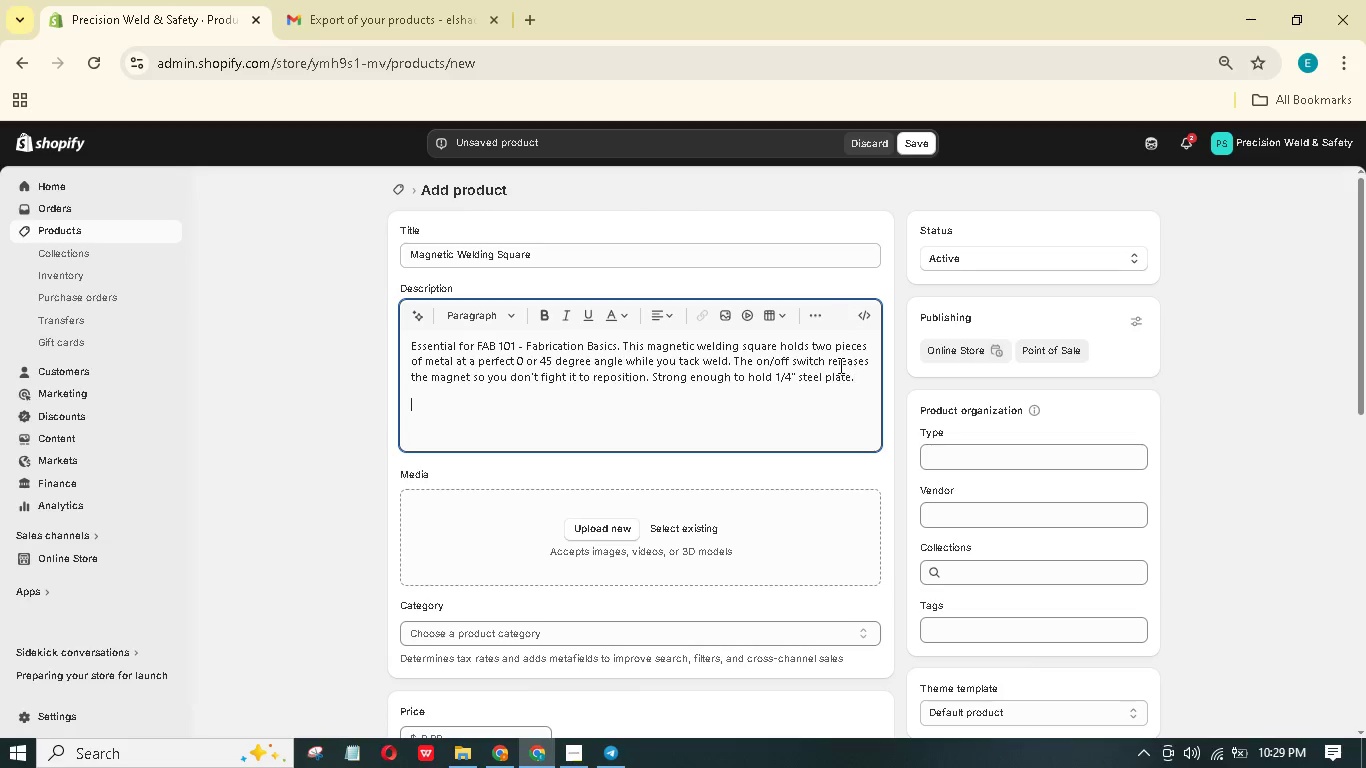 
type(Why ou need it: In a FAB 1010)
 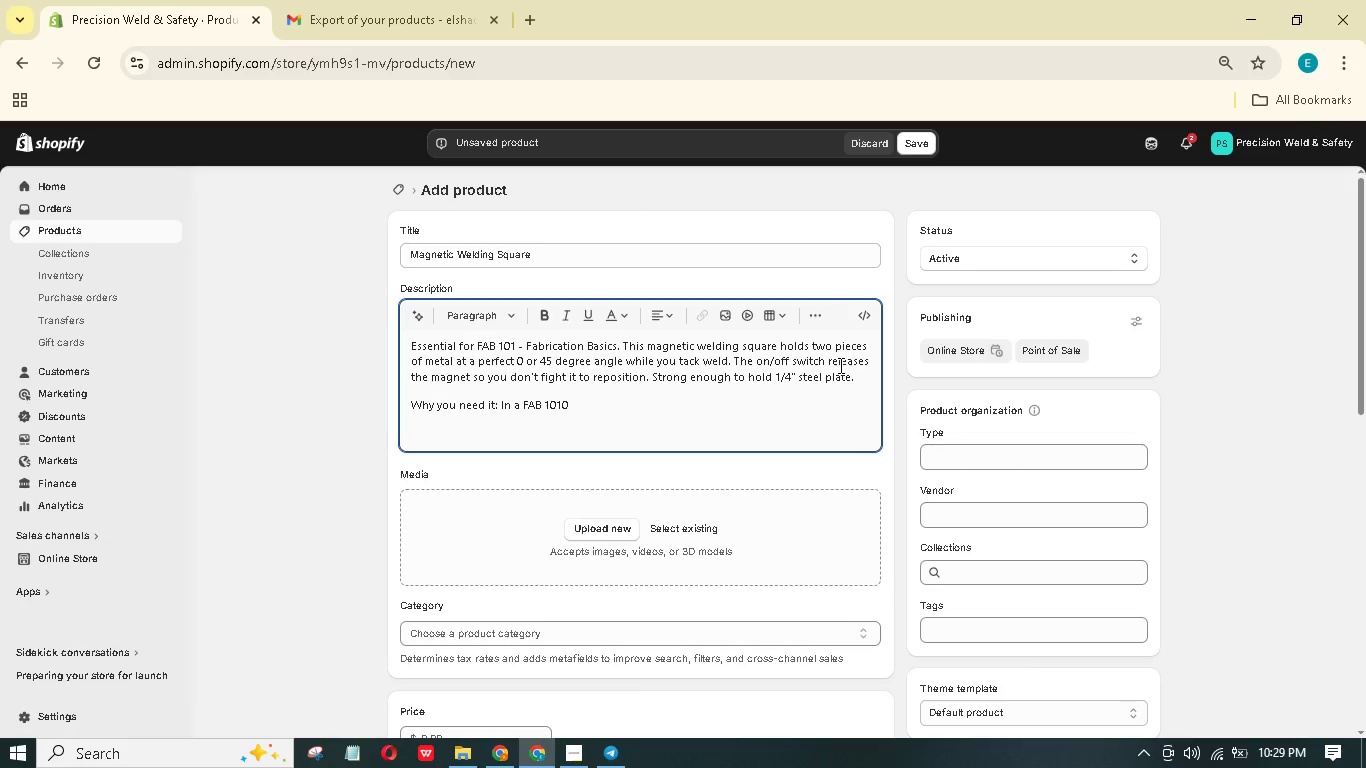 
wait(5.28)
 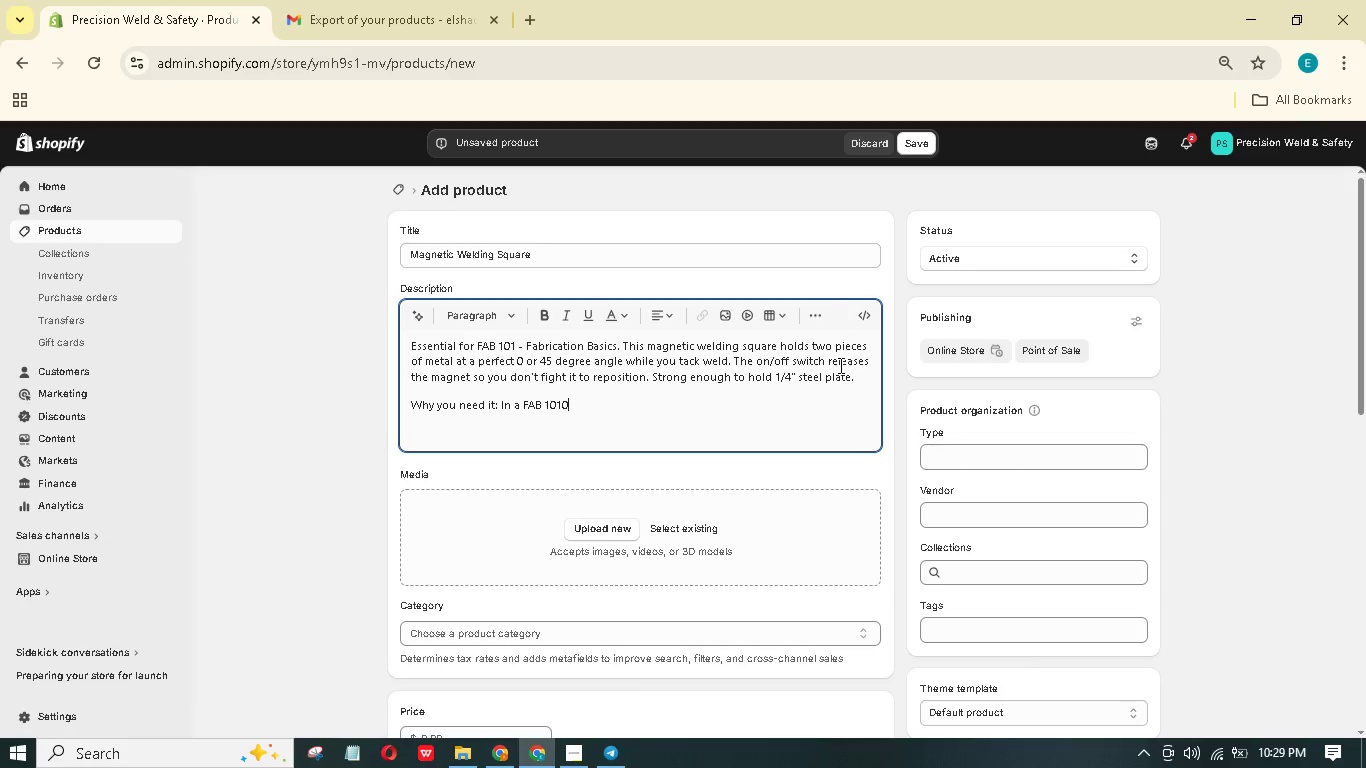 
key(Backspace)
 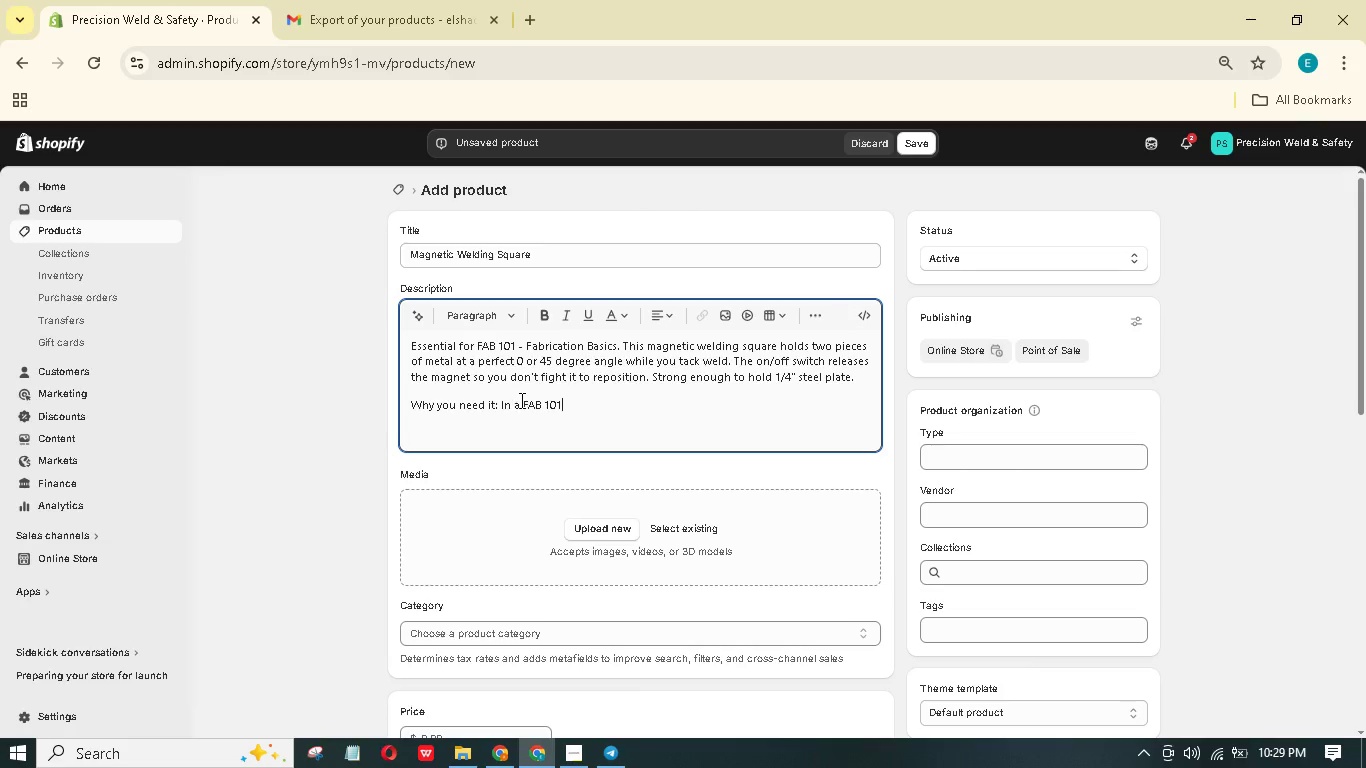 
left_click([518, 400])
 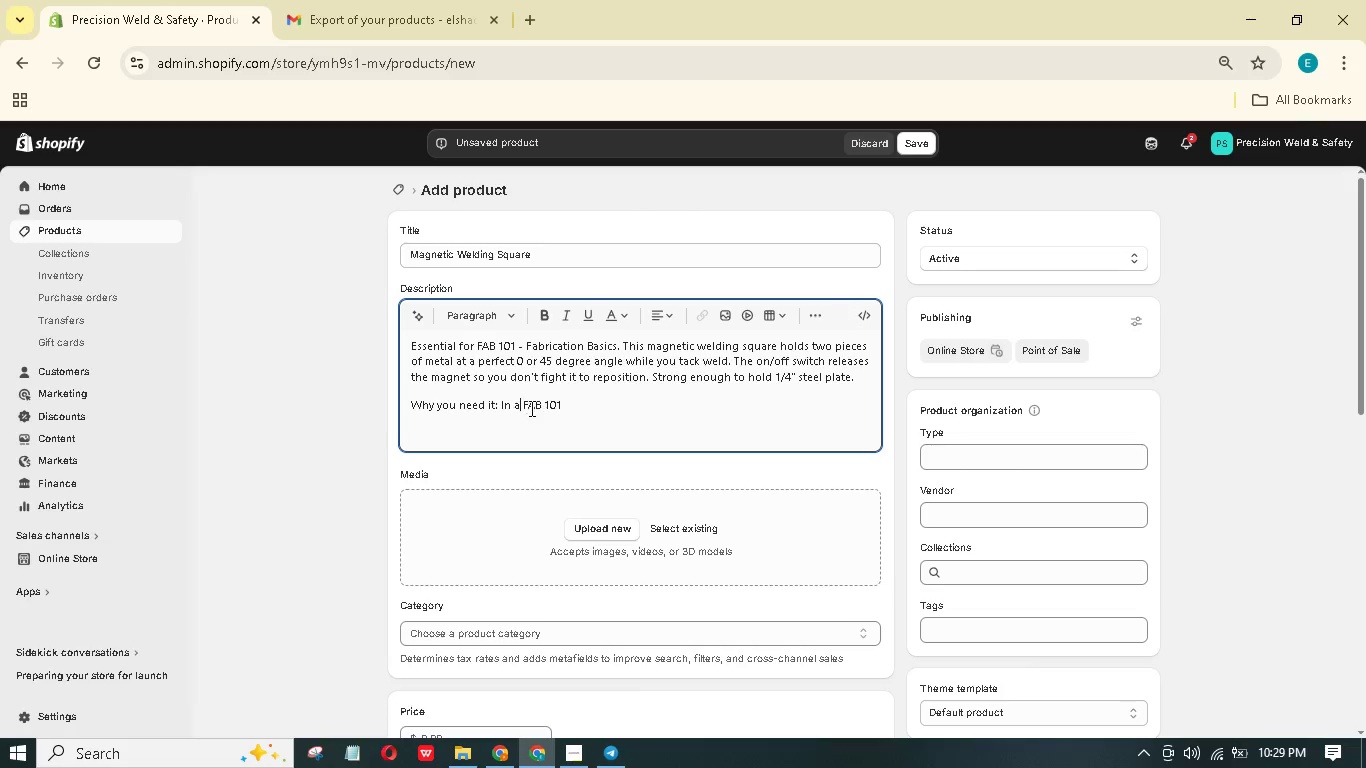 
key(Backspace)
 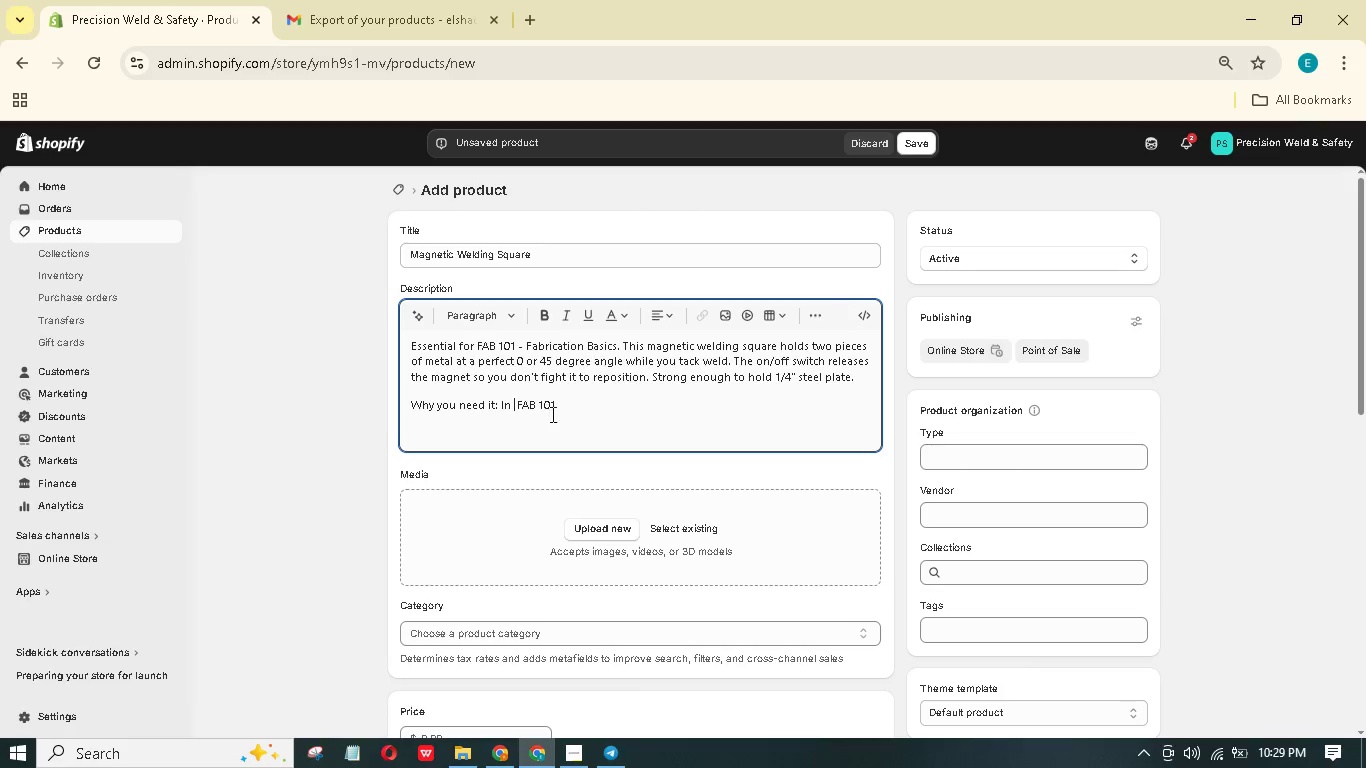 
key(Backspace)
 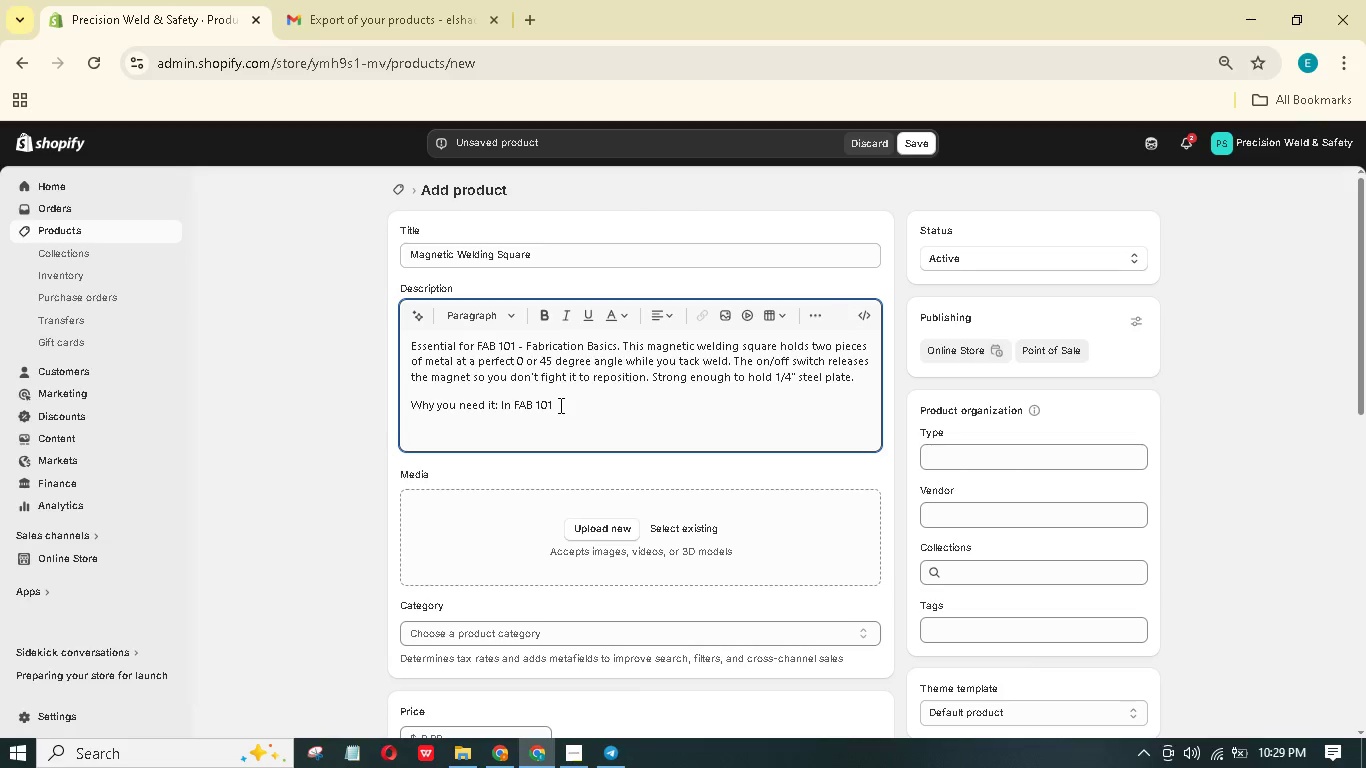 
type(, you will build a small toolbox from flat stock)
 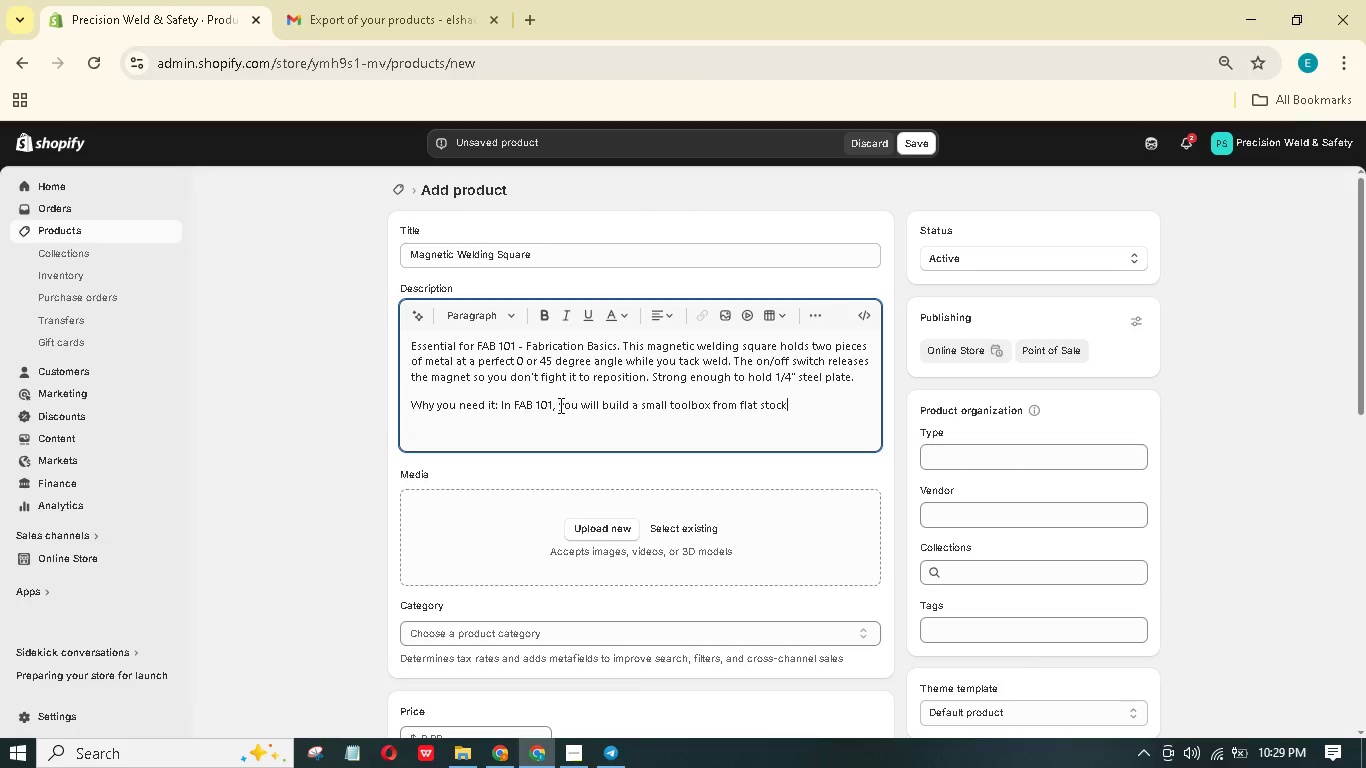 
type(. Without a magnetic square, your finger)
 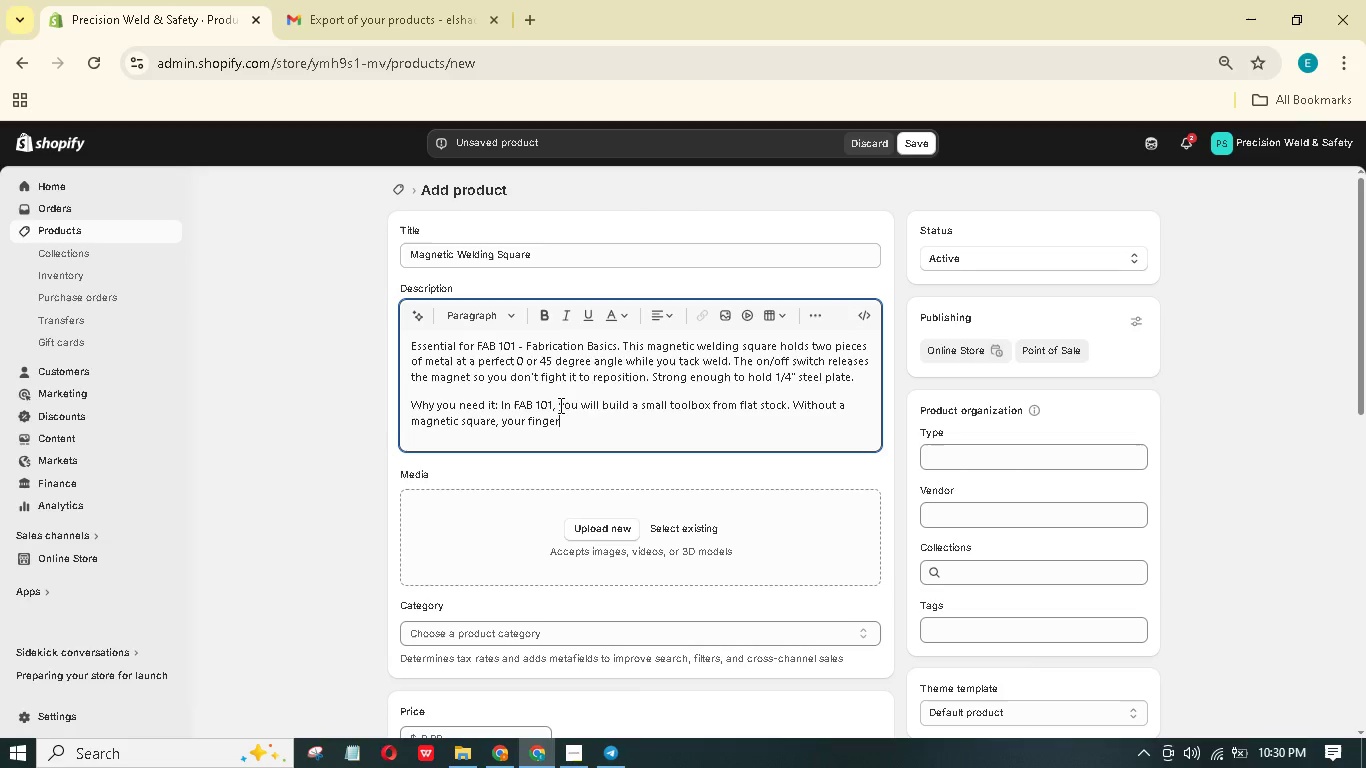 
key(Backspace)
key(Backspace)
key(Backspace)
key(Backspace)
key(Backspace)
key(Backspace)
type(corners will be crooked, nd you'll fail the tolerance check. This tool saves hours of grinding and re-welding. Also used in Level 2 for largr assemblies.)
 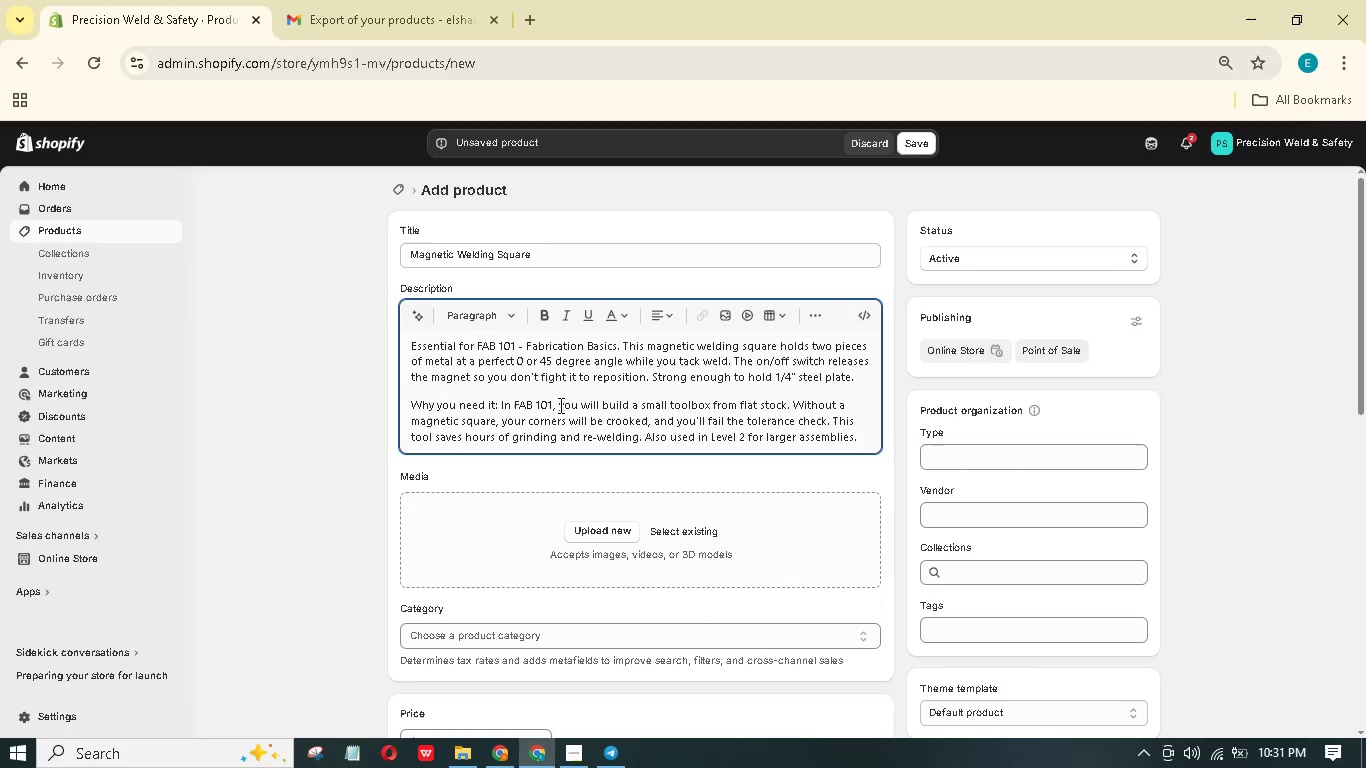 
left_click([614, 521])
 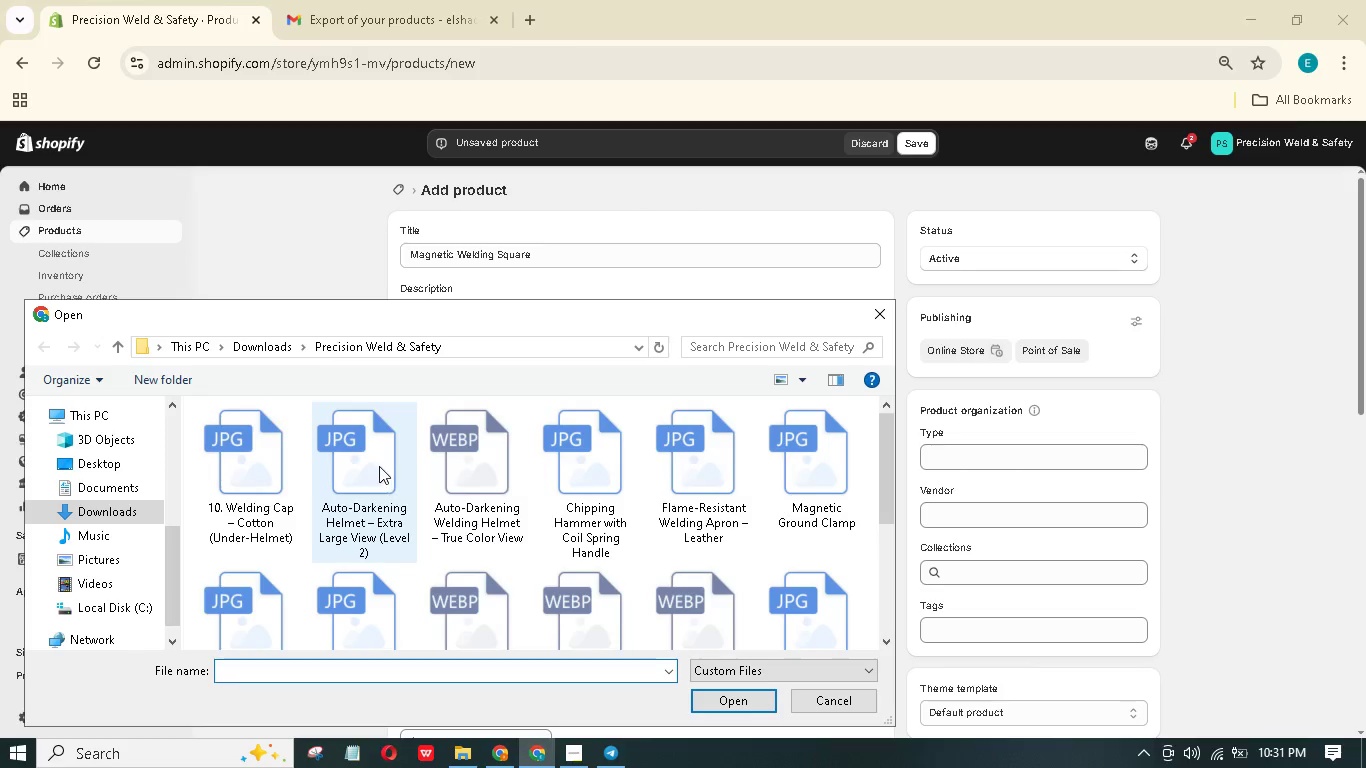 
left_click([378, 466])
 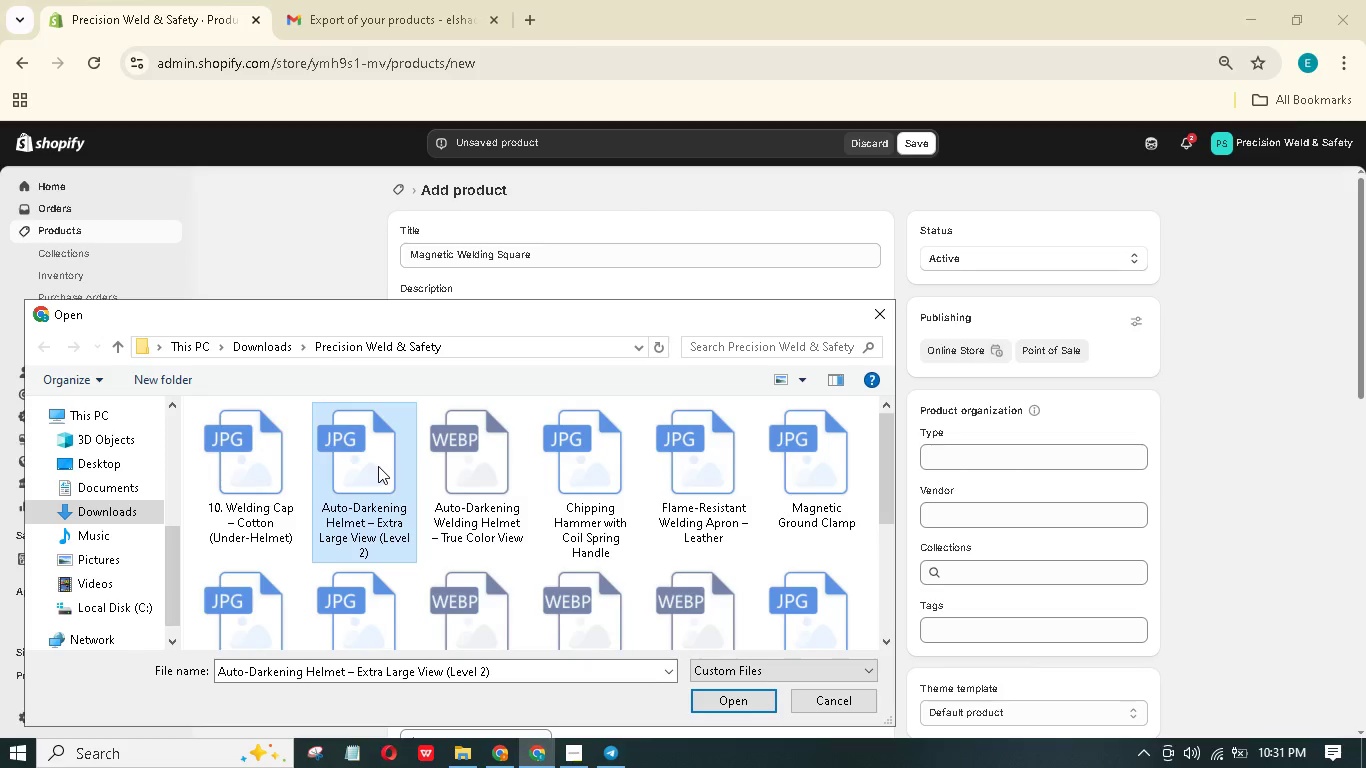 
key(M)
 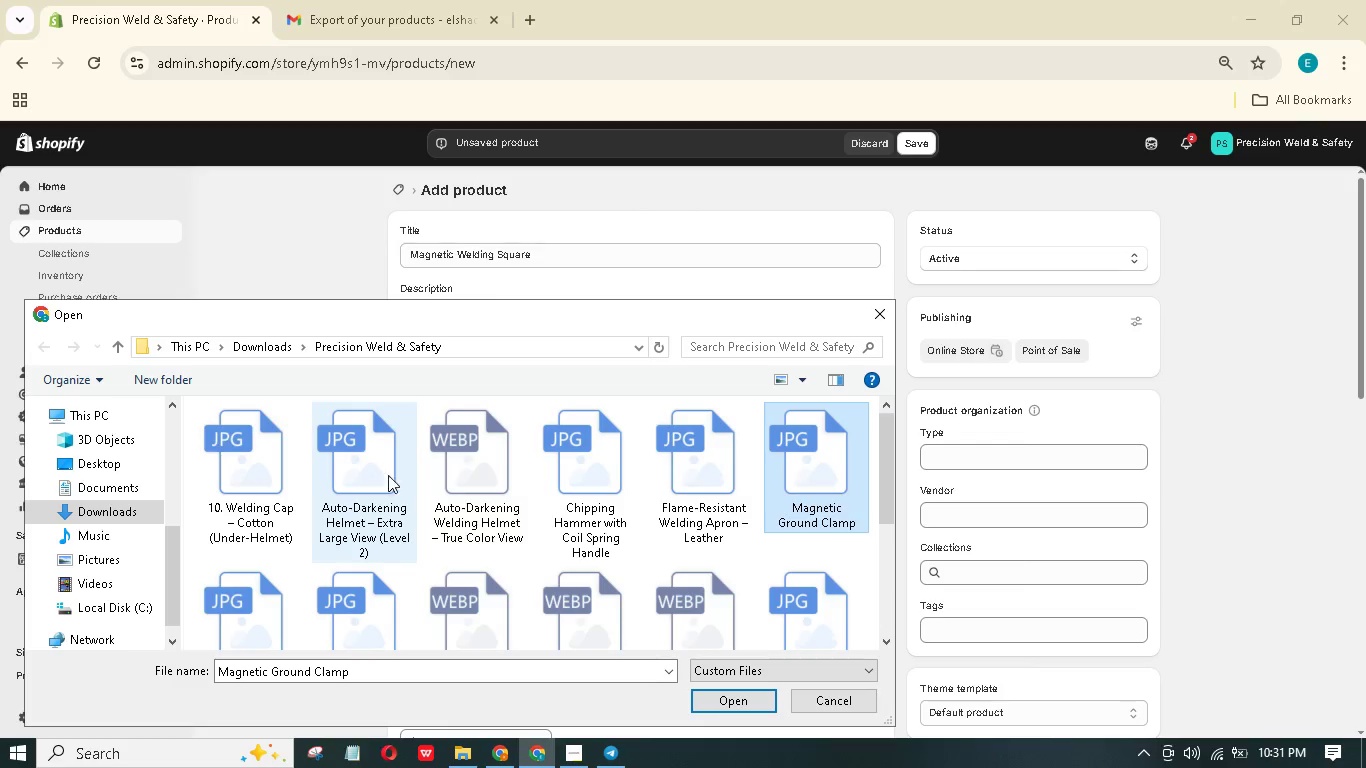 
mouse_move([494, 486])
 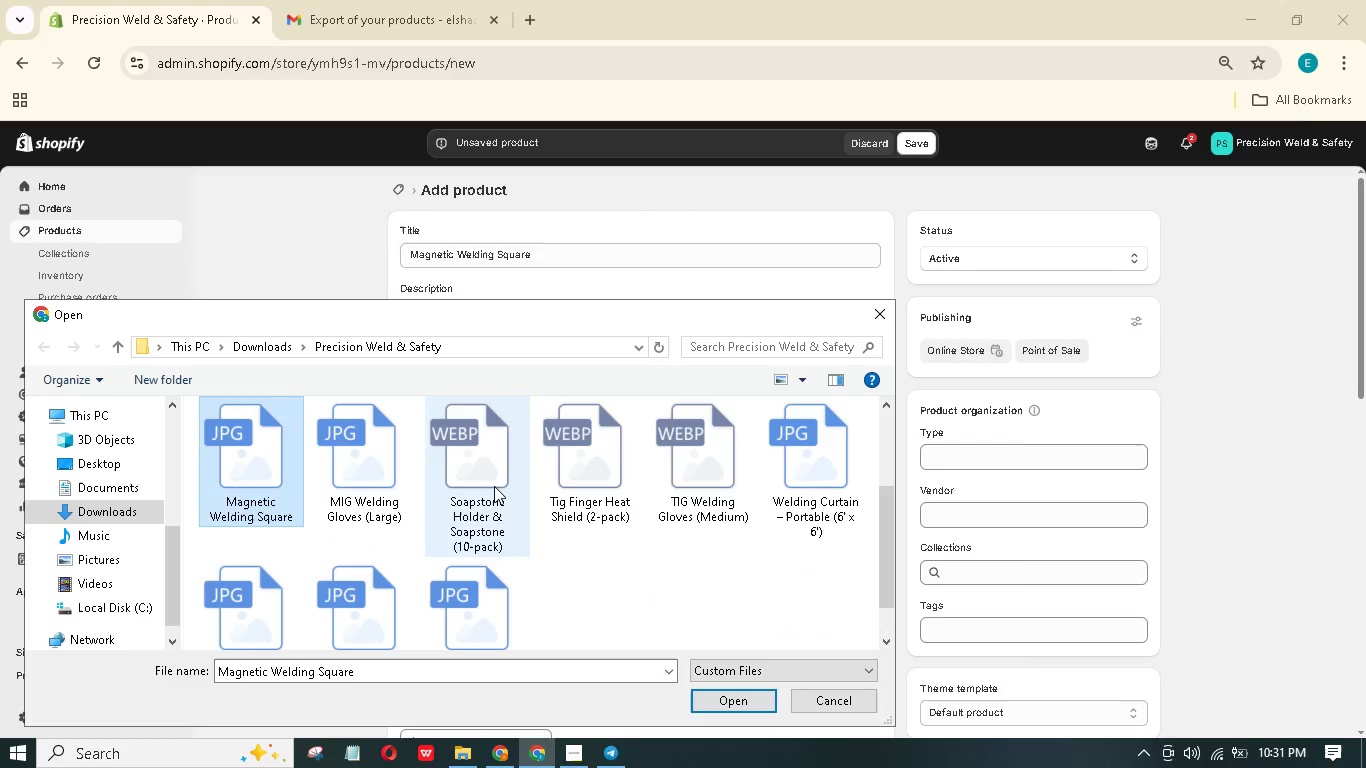 
key(M)
 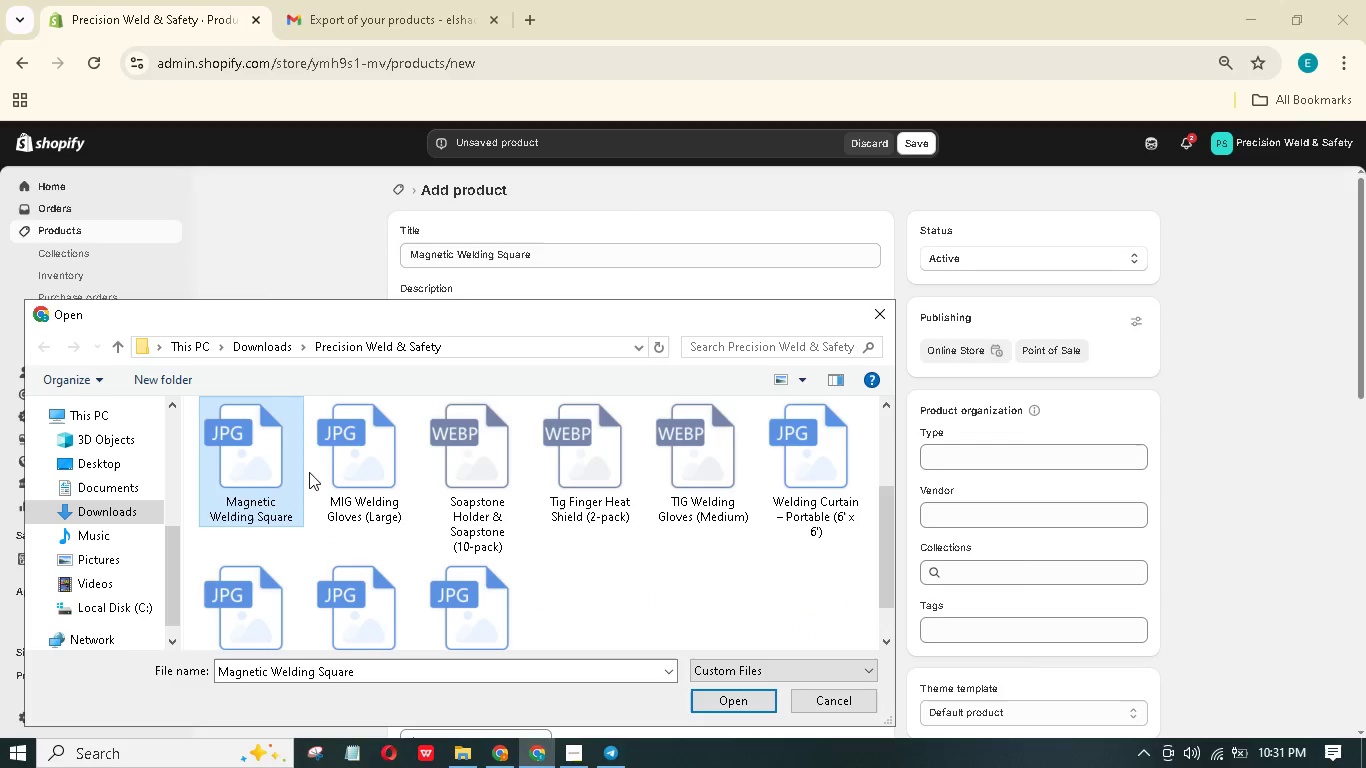 
double_click([249, 481])
 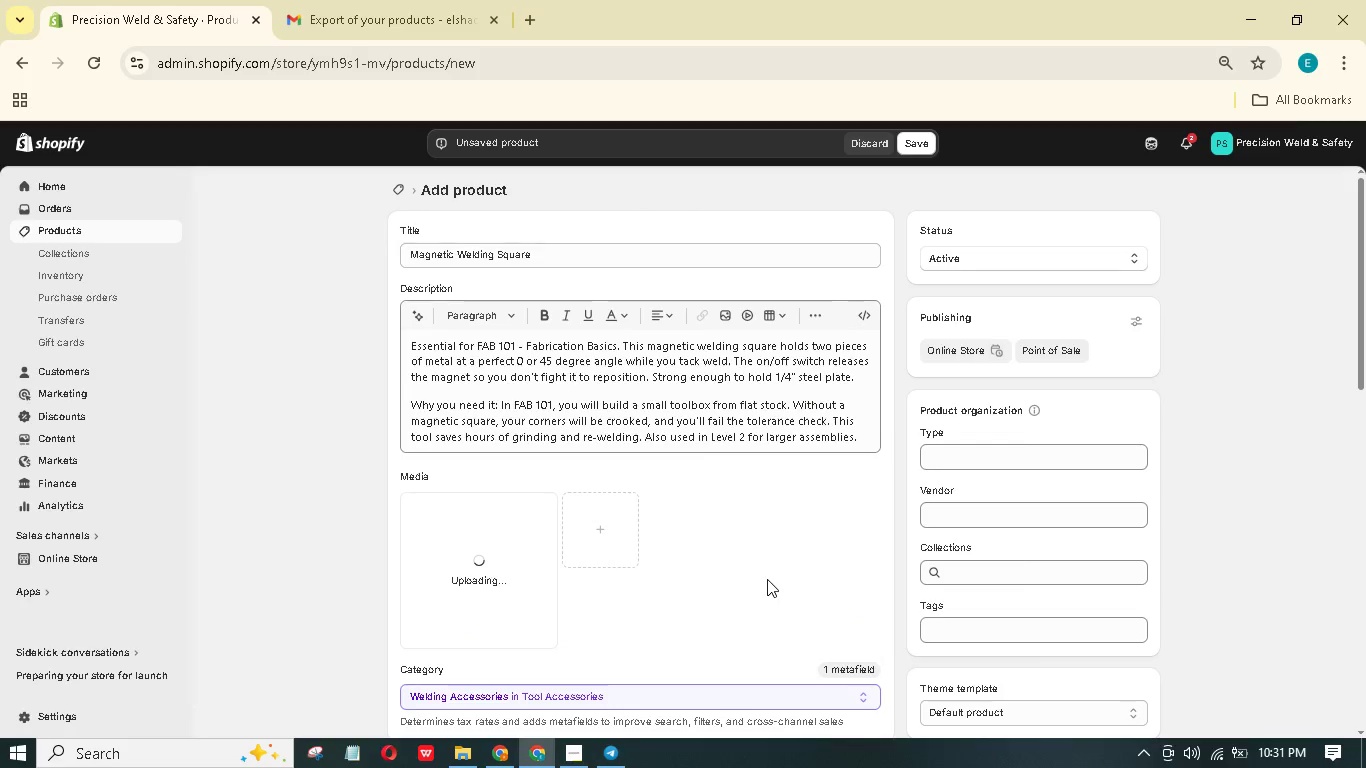 
left_click([946, 630])
 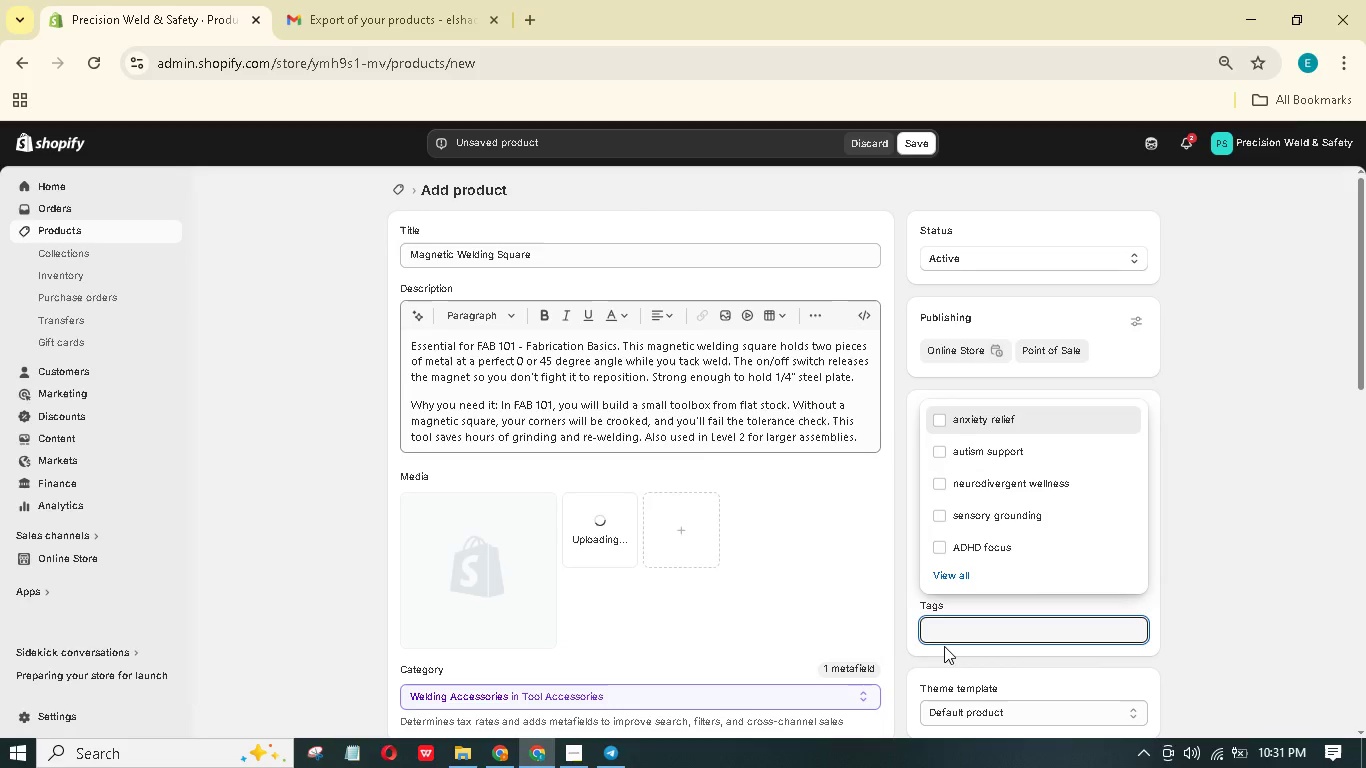 
type(Level 1: Fundamentals)
 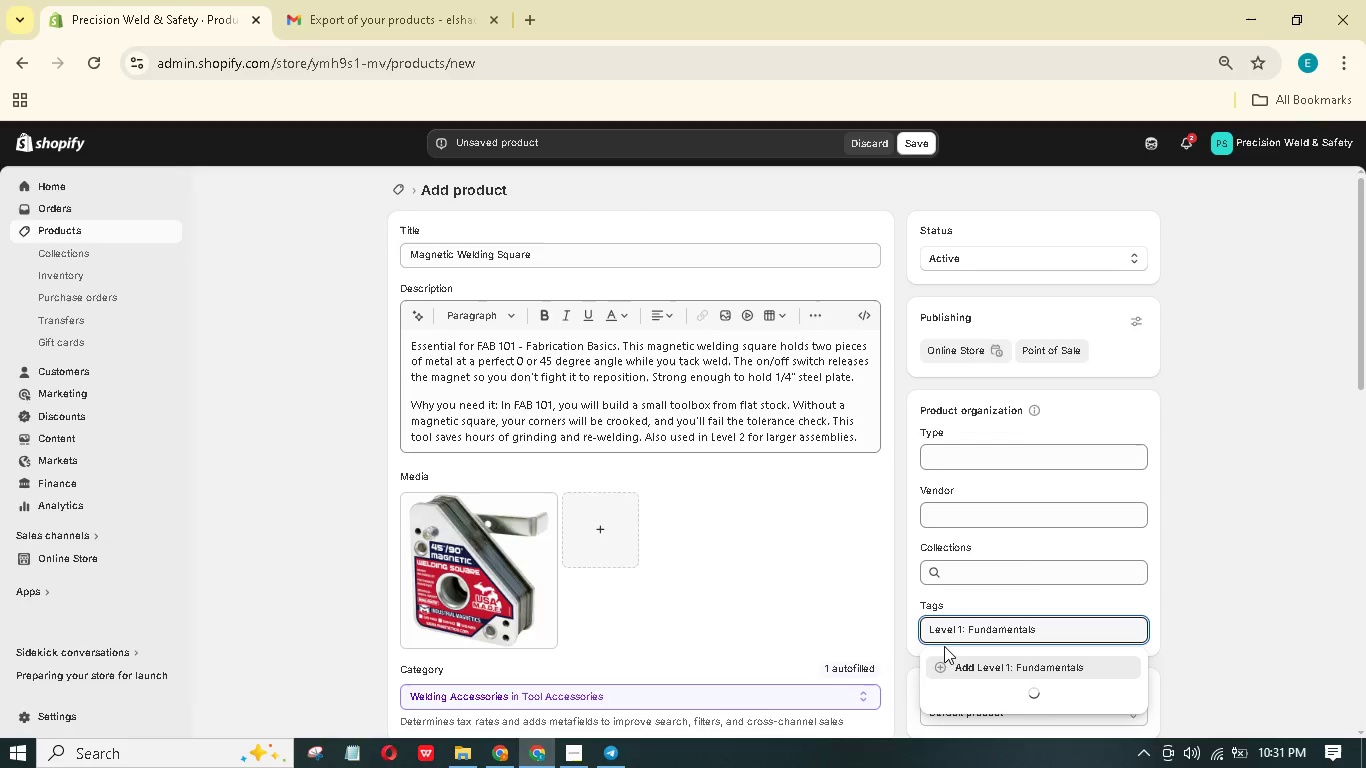 
key(Enter)
 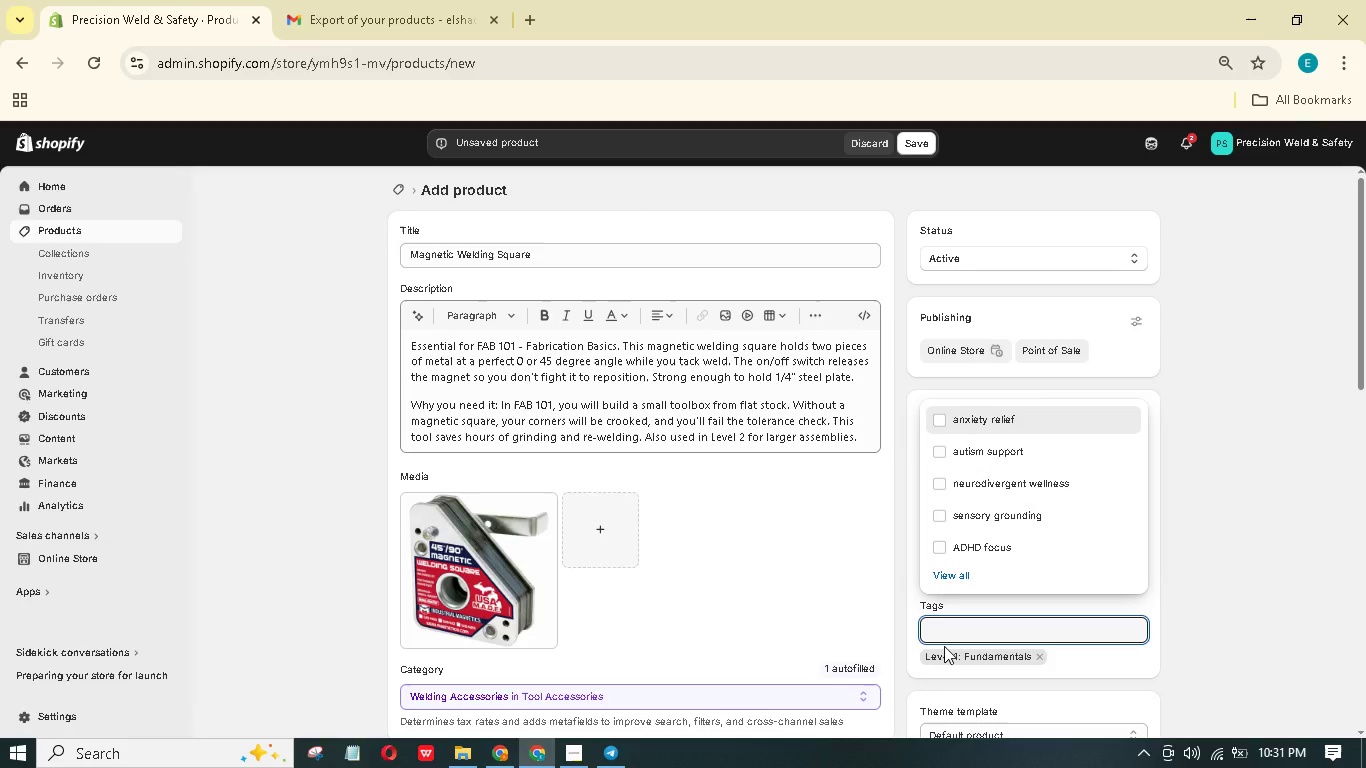 
hold_key(key=ShiftLeft, duration=1.51)
 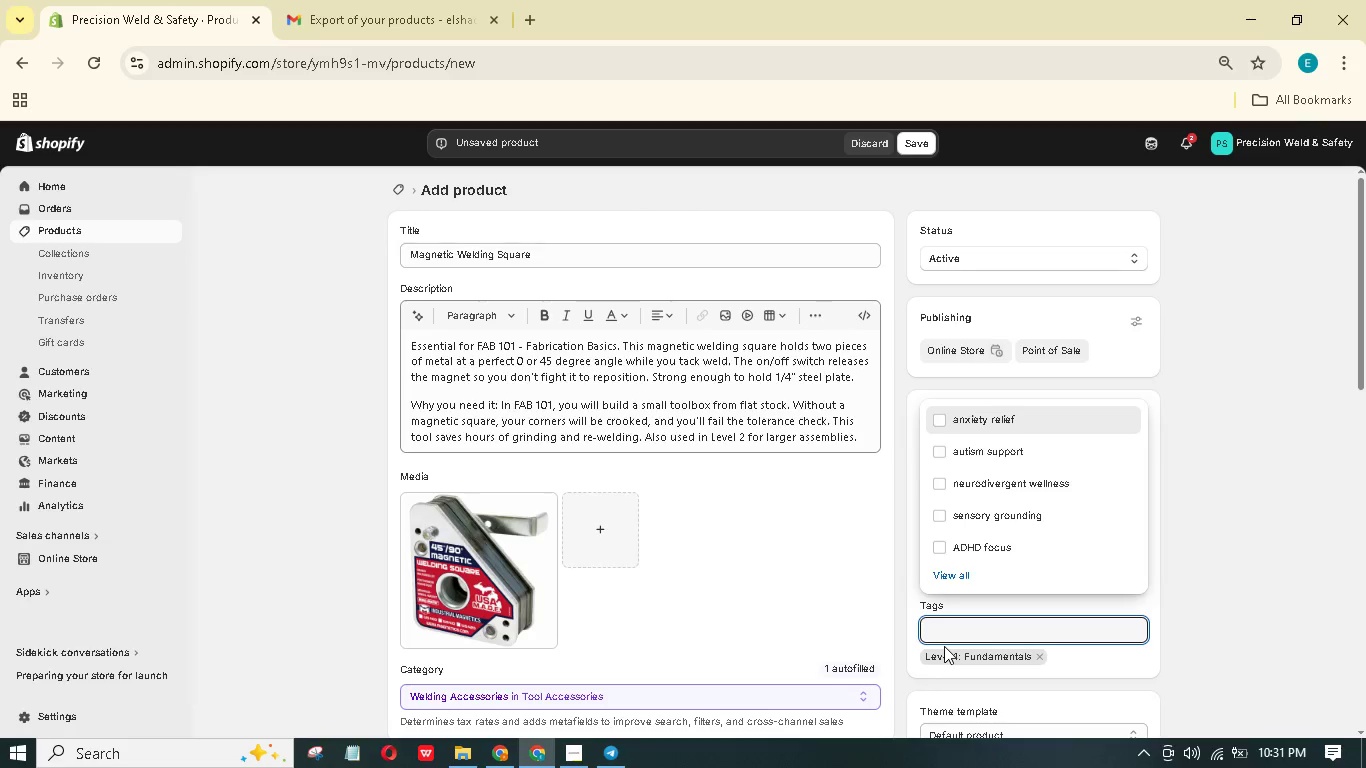 
type(Tools)
 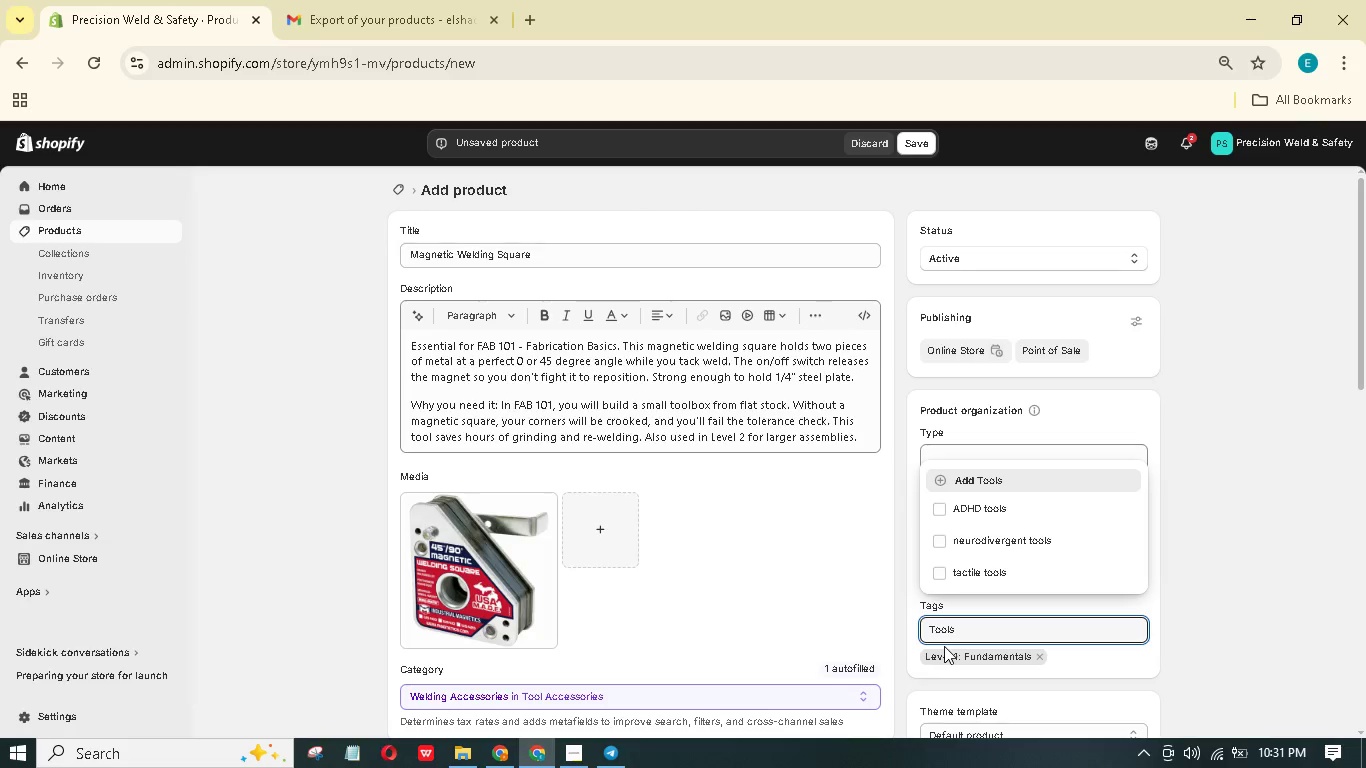 
key(Enter)
 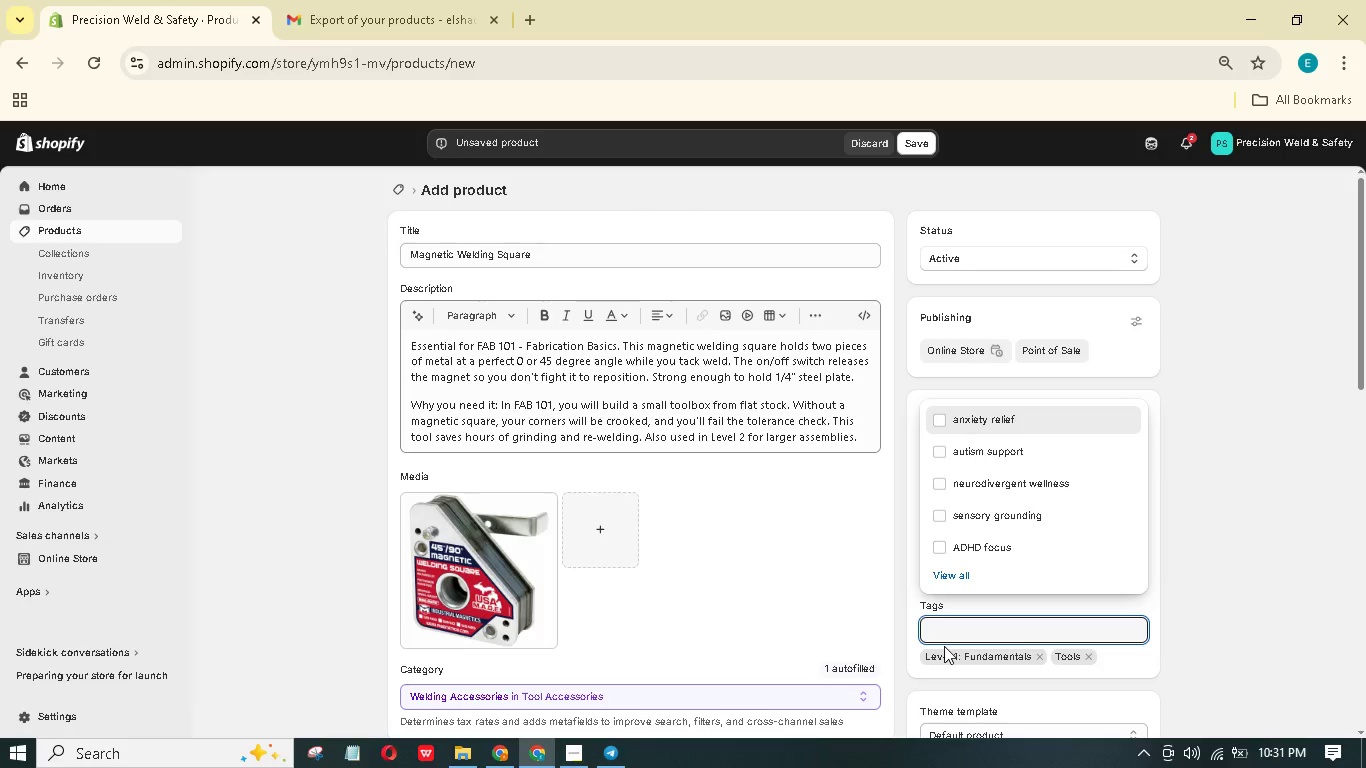 
left_click([454, 607])
 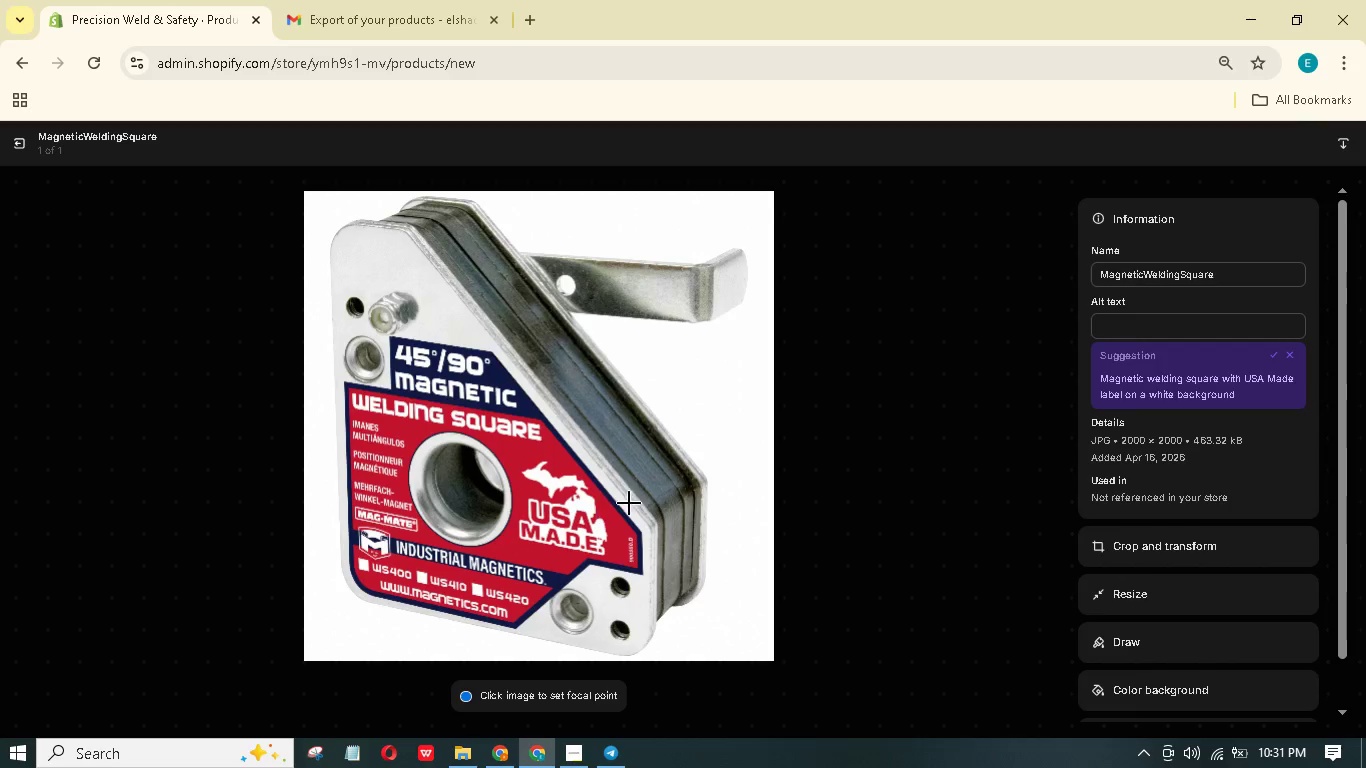 
wait(7.14)
 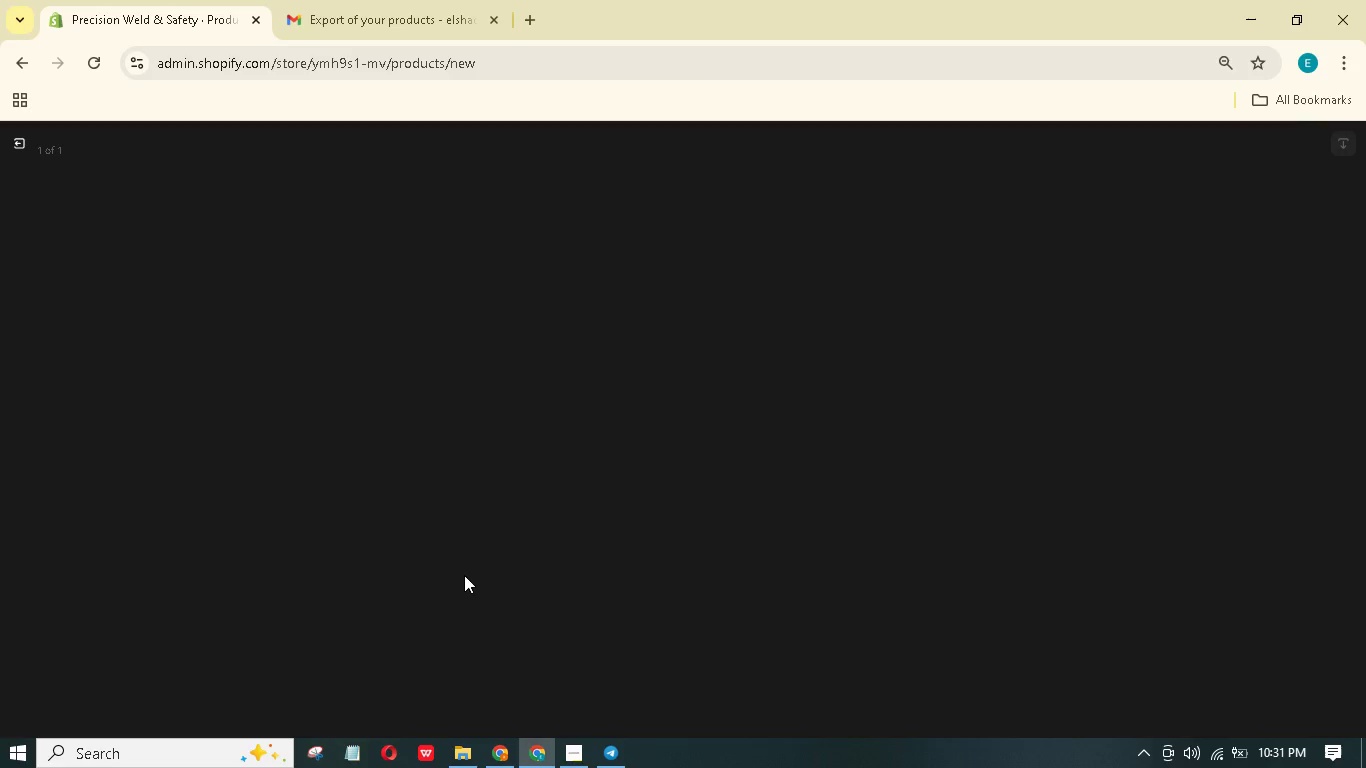 
left_click([1137, 331])
 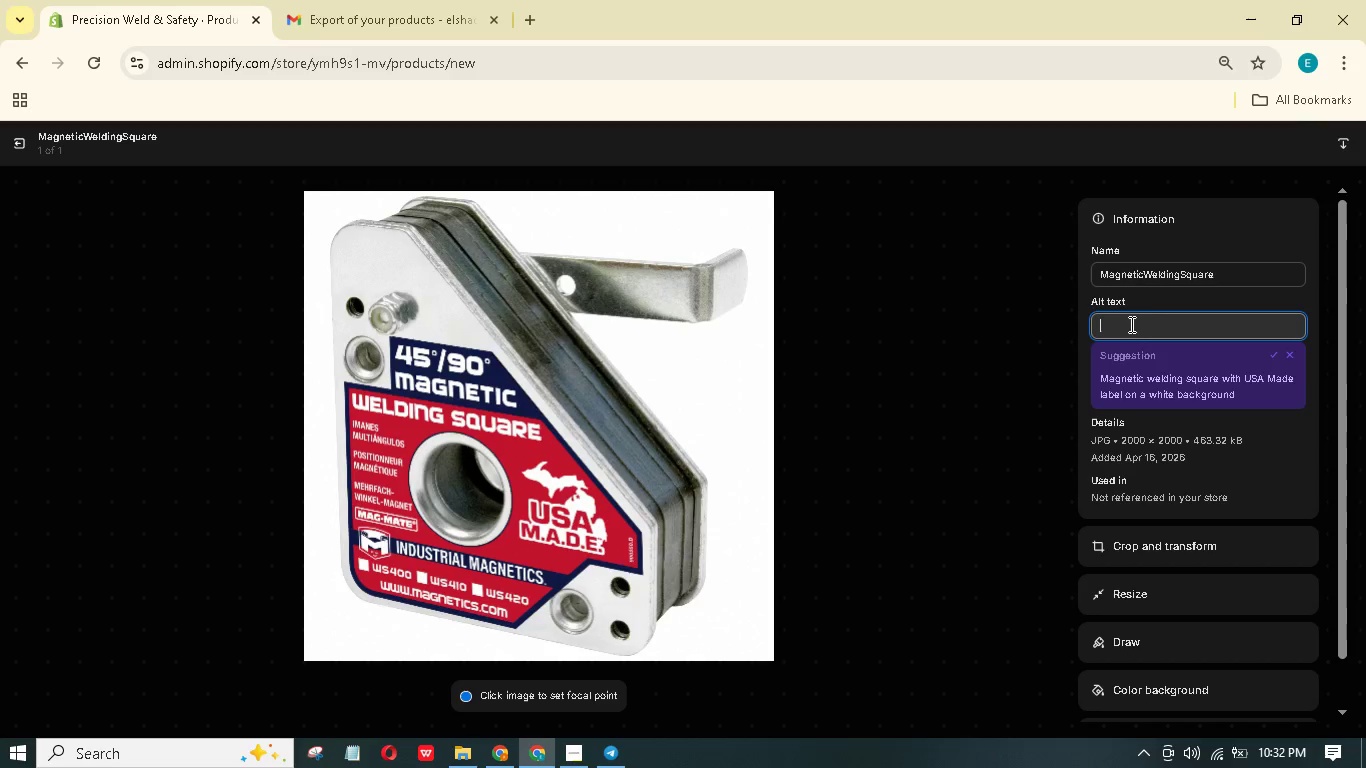 
wait(5.81)
 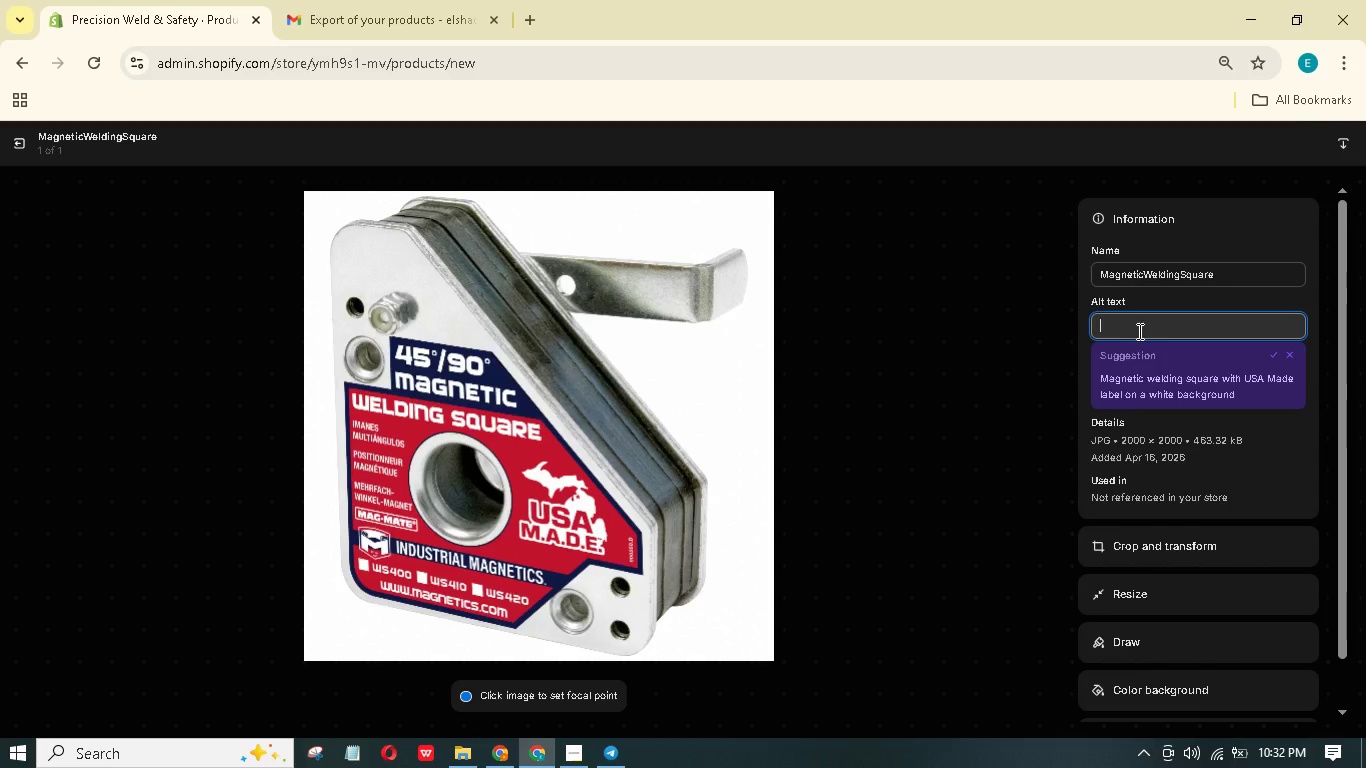 
type(Magnetic welding square holding )
key(Backspace)
key(Backspace)
key(Backspace)
key(Backspace)
key(Backspace)
key(Backspace)
key(Backspace)
key(Backspace)
type(sitting in a white background )
 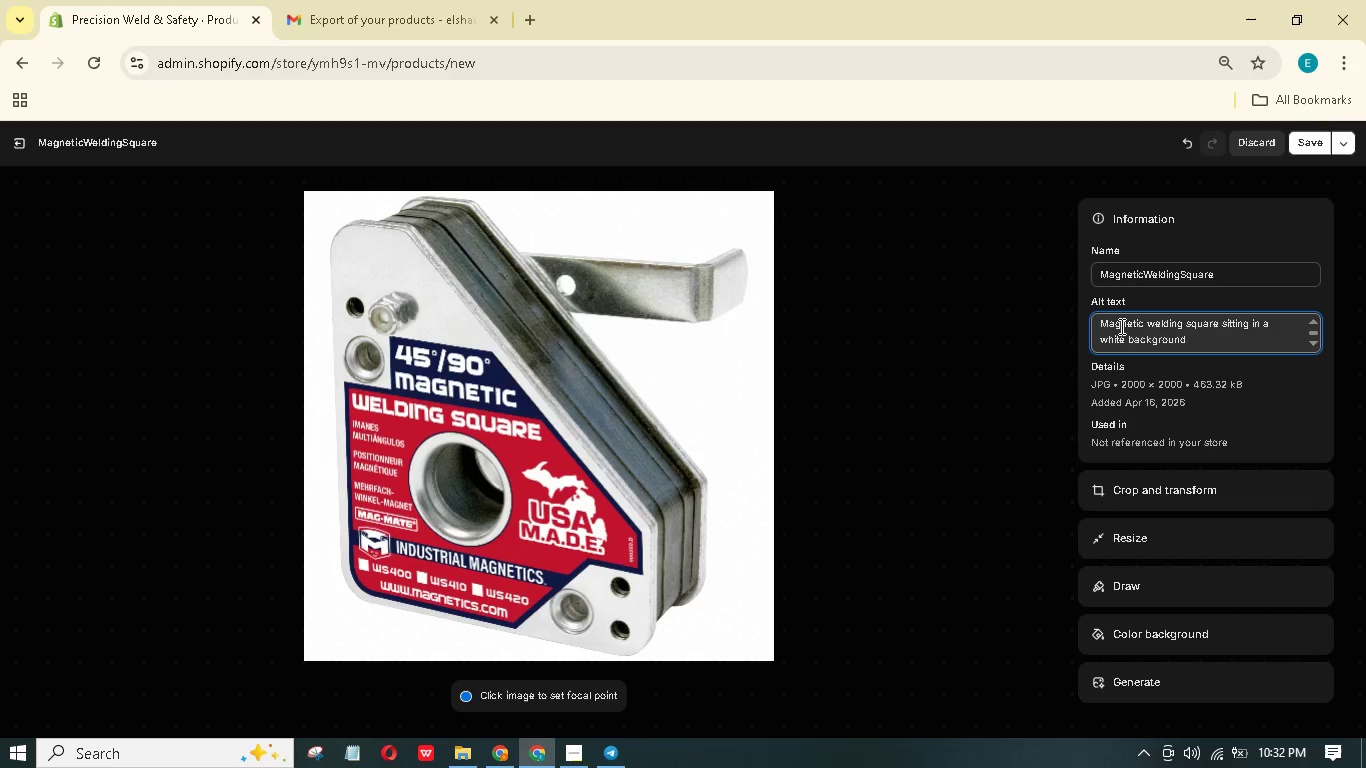 
wait(6.26)
 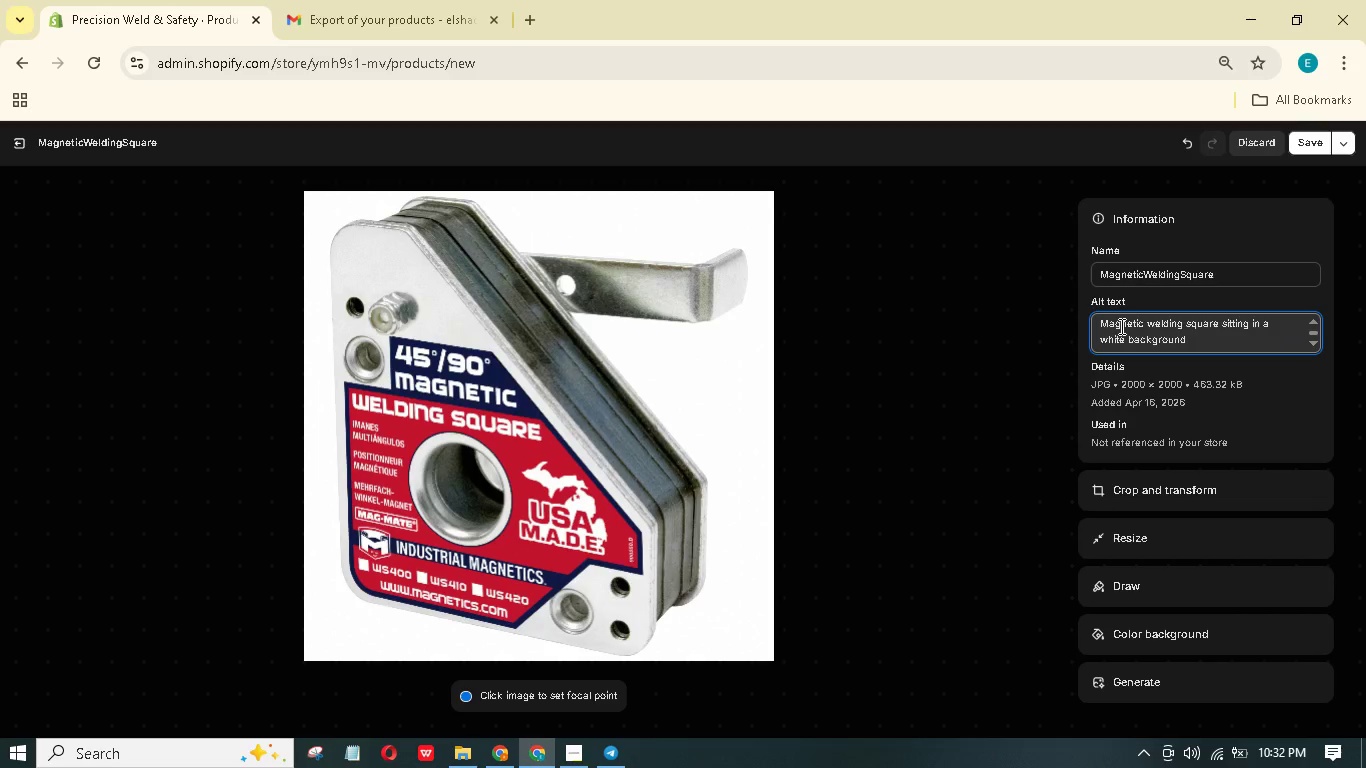 
key(Backspace)
 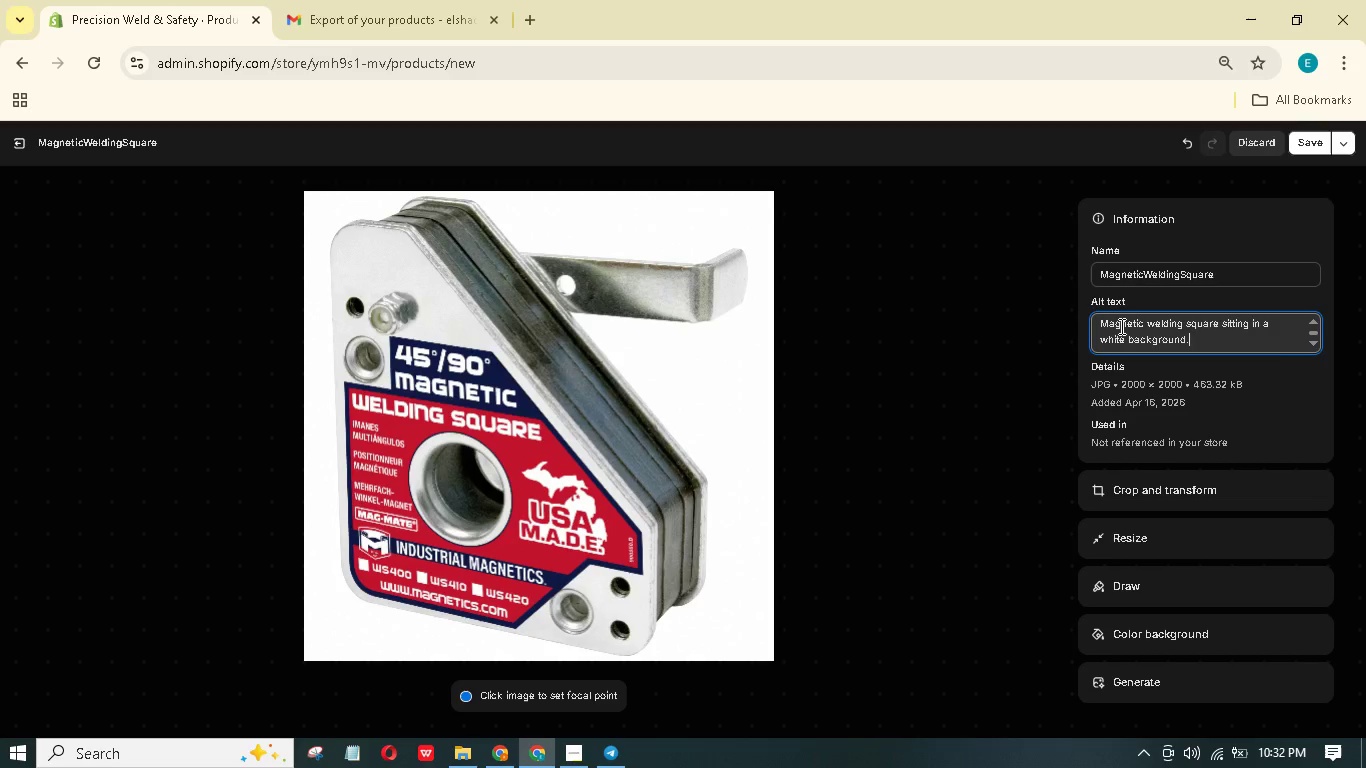 
key(Period)
 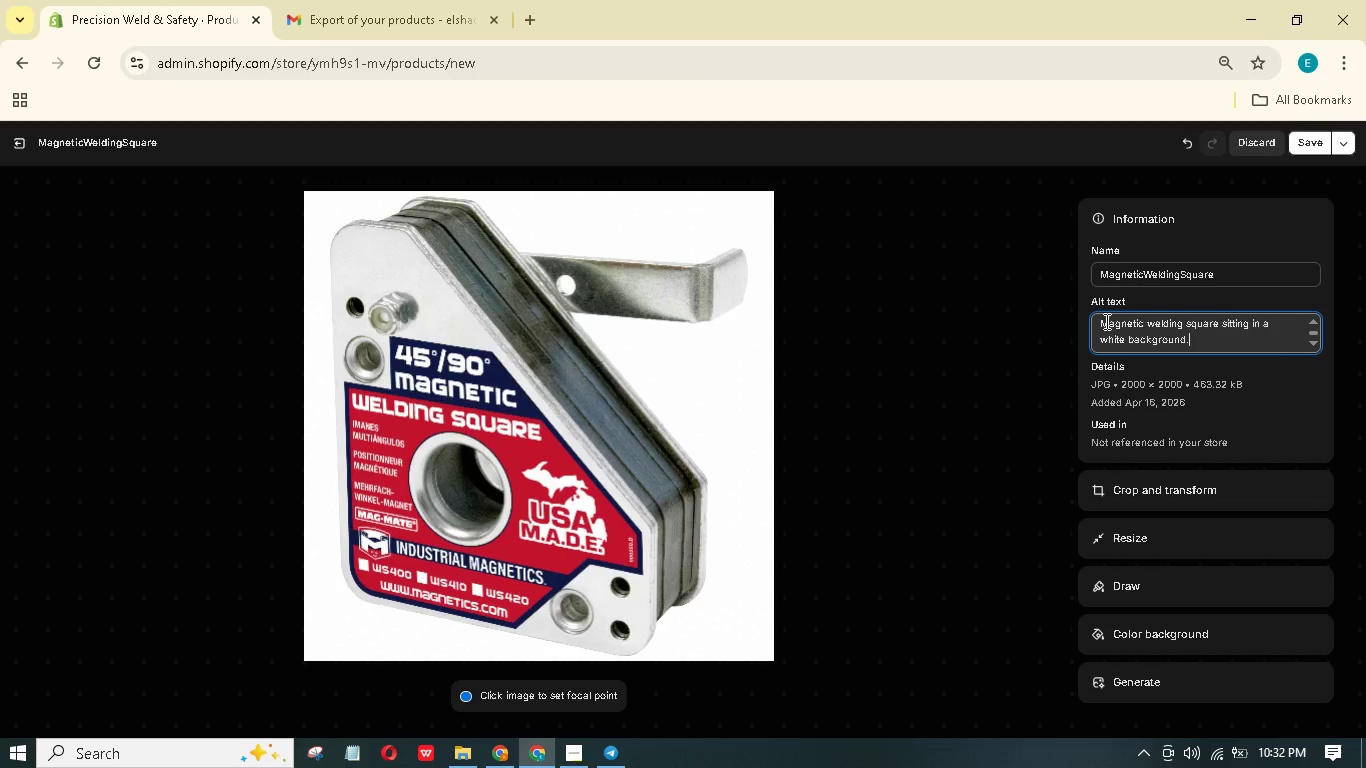 
left_click([1100, 319])
 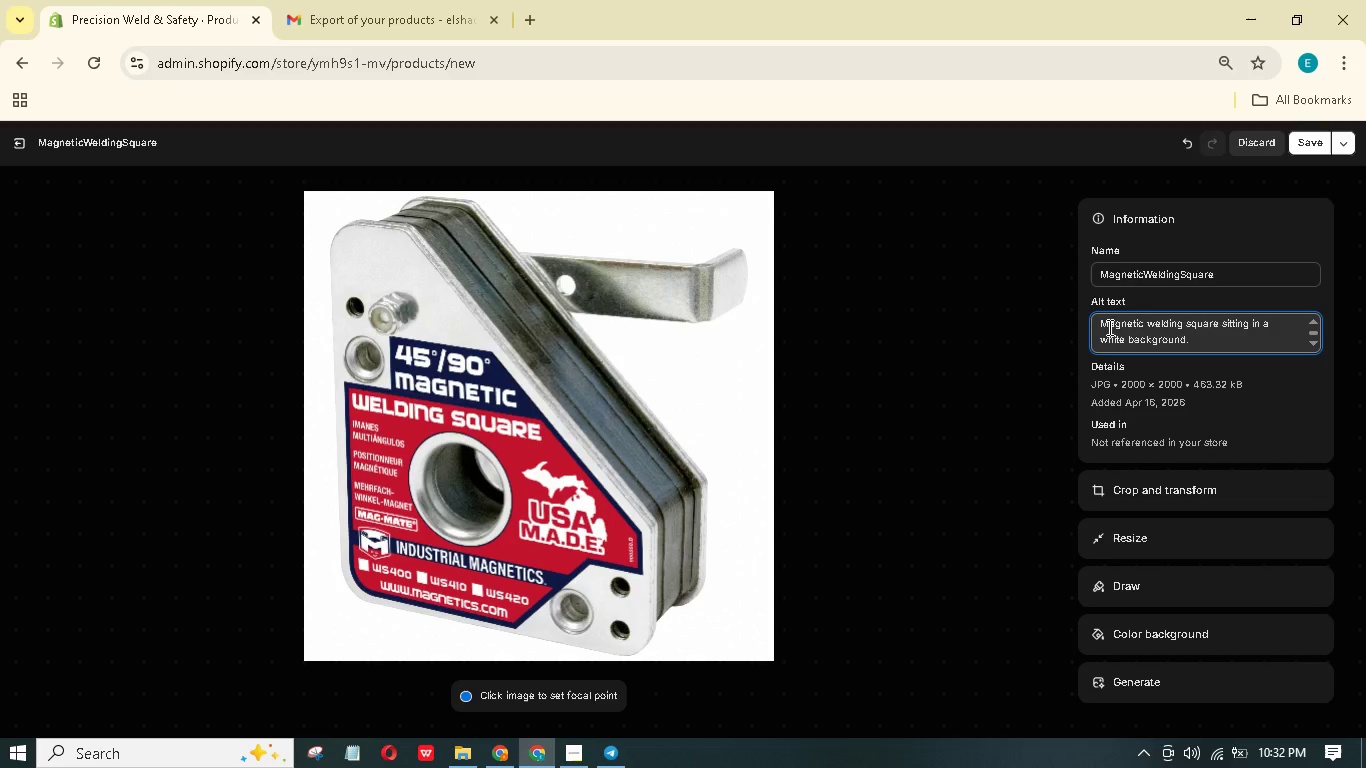 
left_click_drag(start_coordinate=[1108, 327], to_coordinate=[1084, 326])
 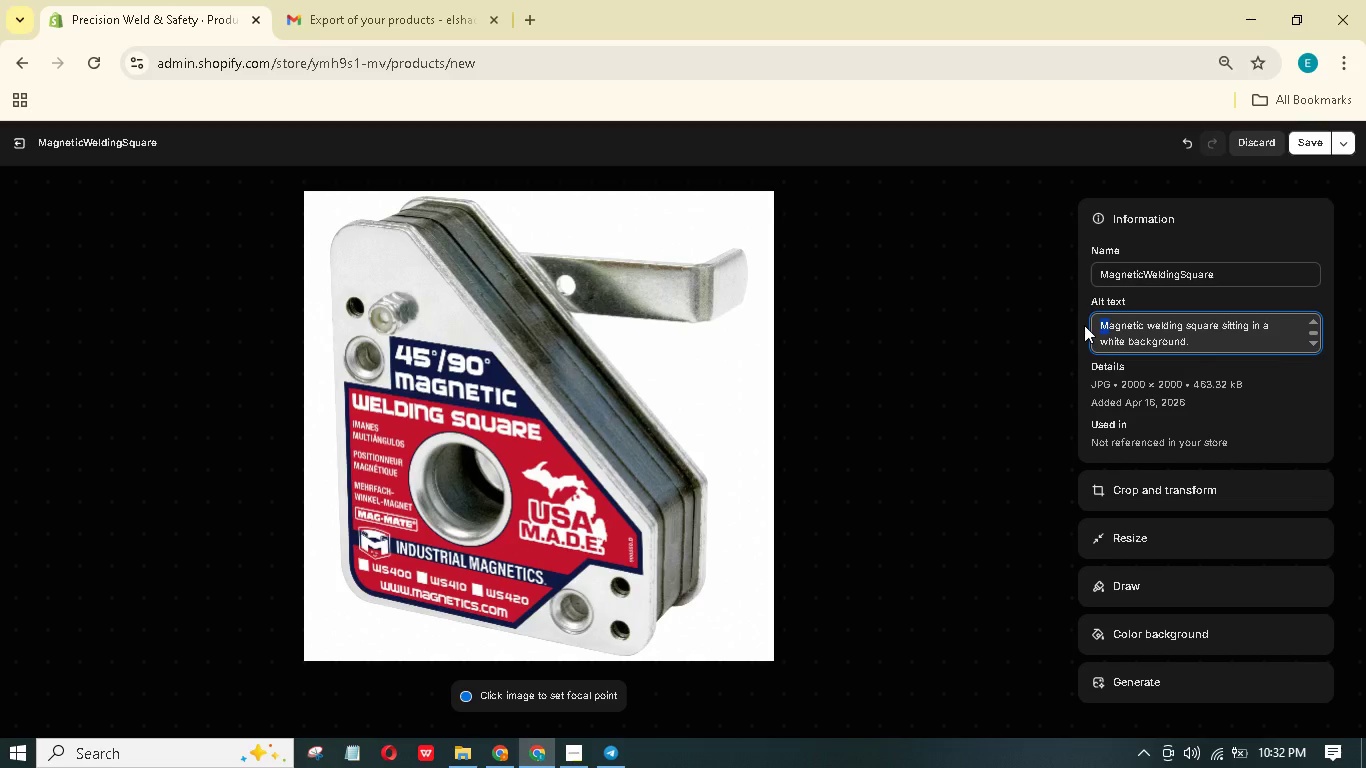 
type(A silvr m)
 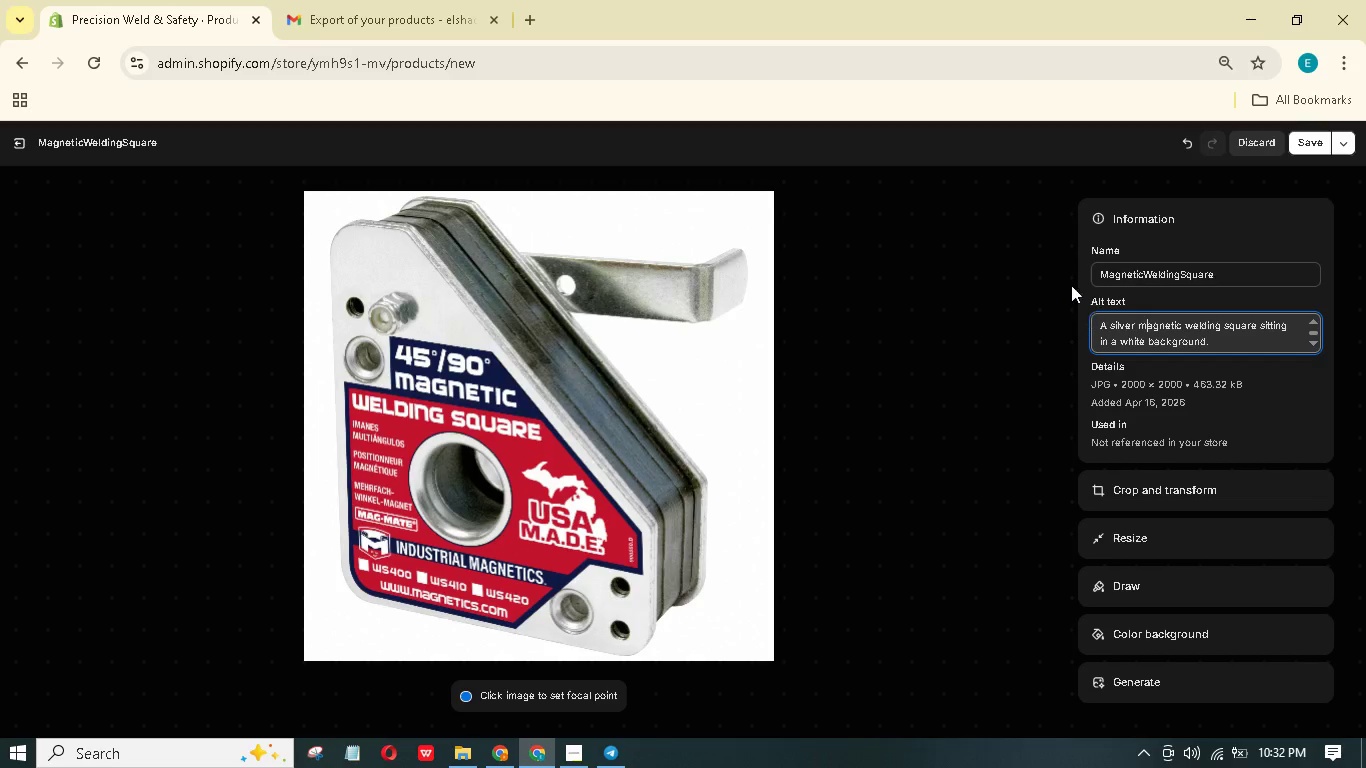 
hold_key(key=E, duration=0.31)
 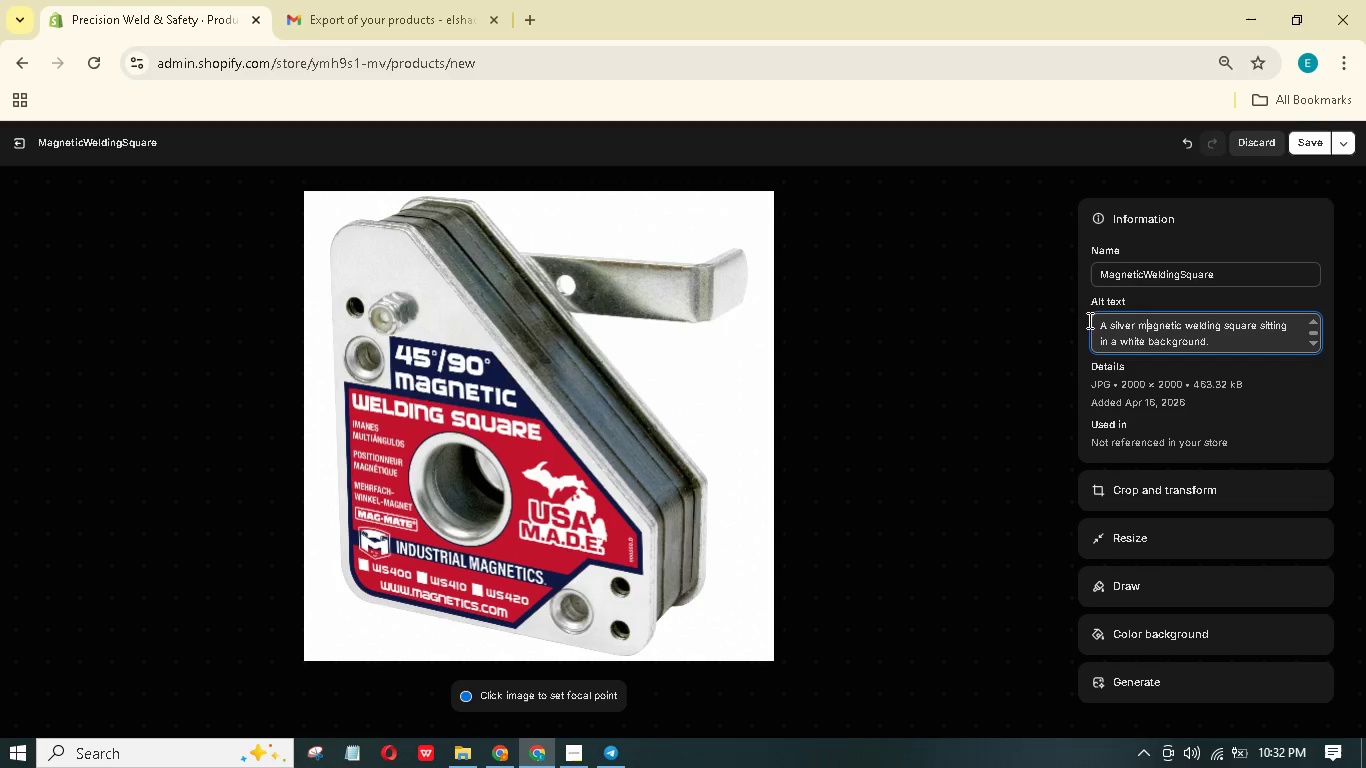 
left_click([1319, 149])
 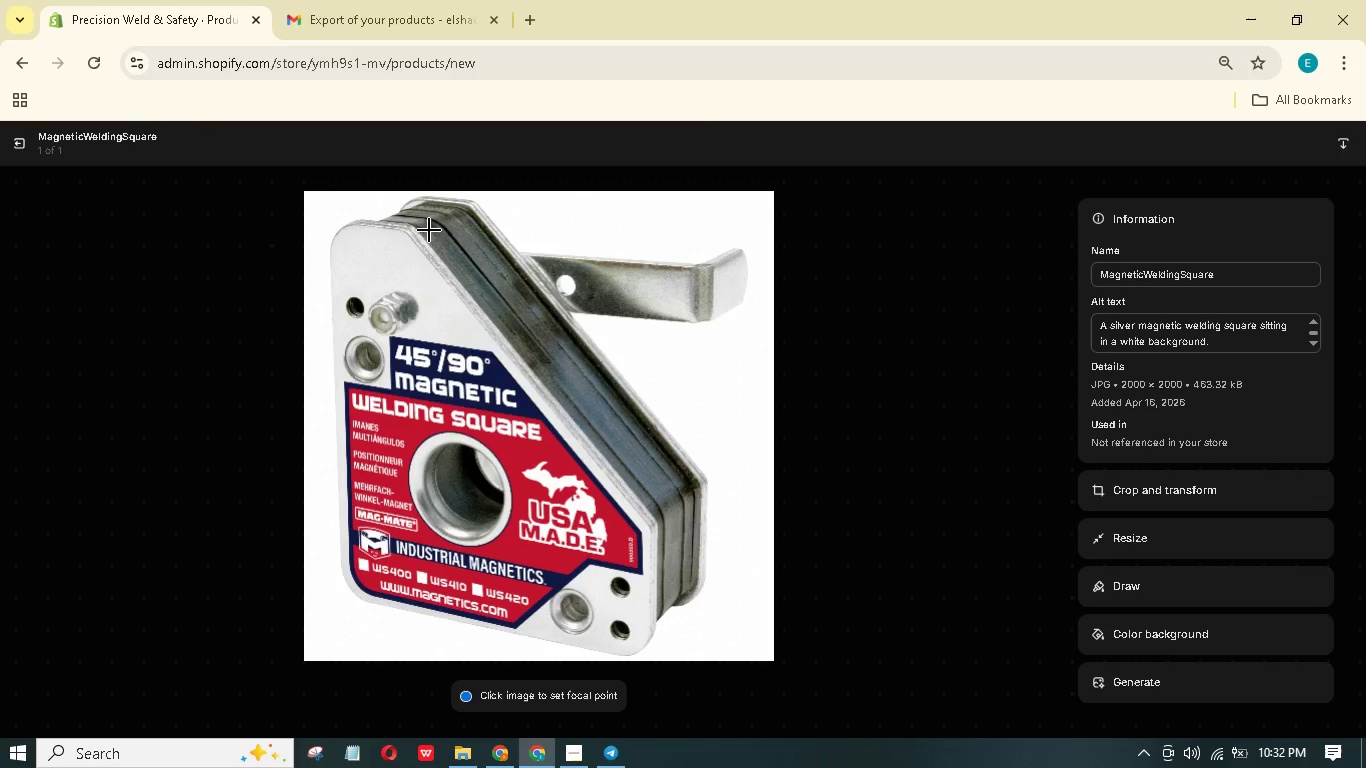 
left_click([9, 132])
 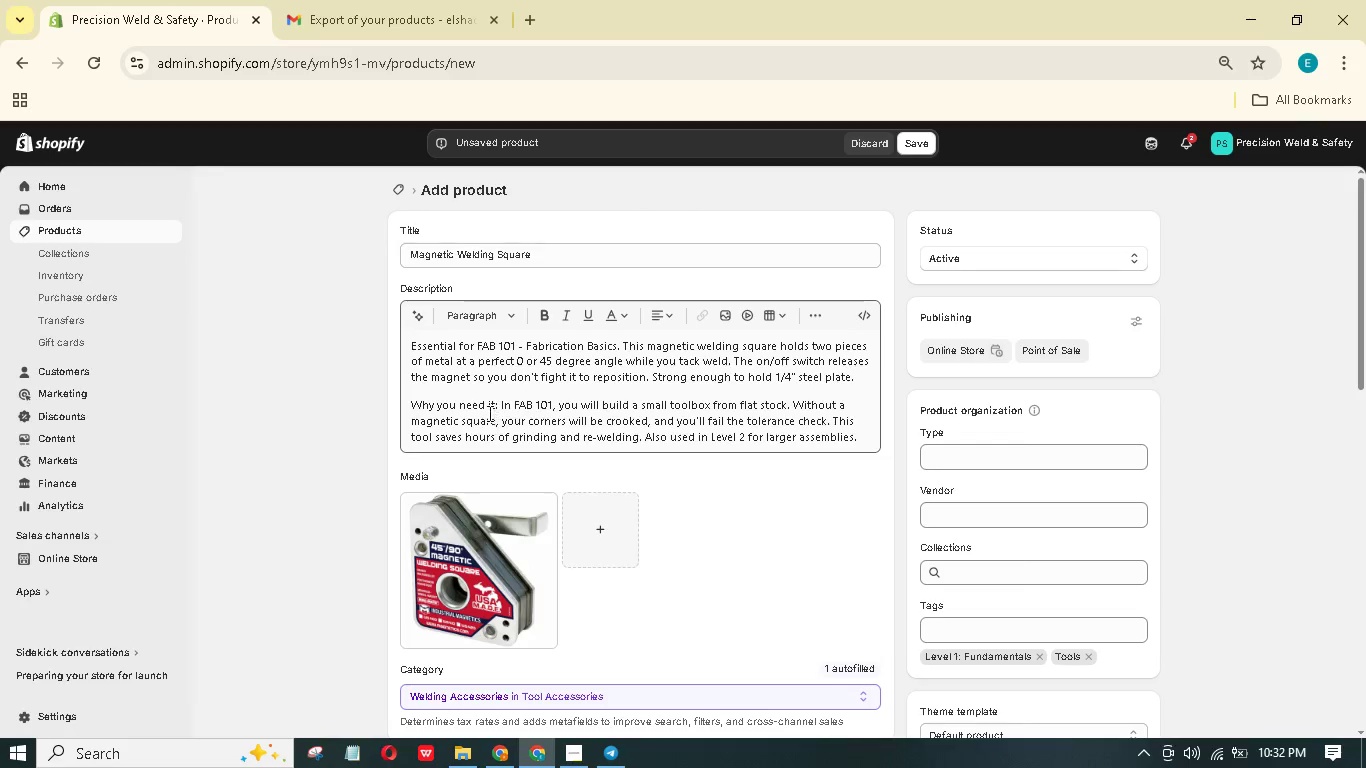 
left_click_drag(start_coordinate=[494, 404], to_coordinate=[408, 405])
 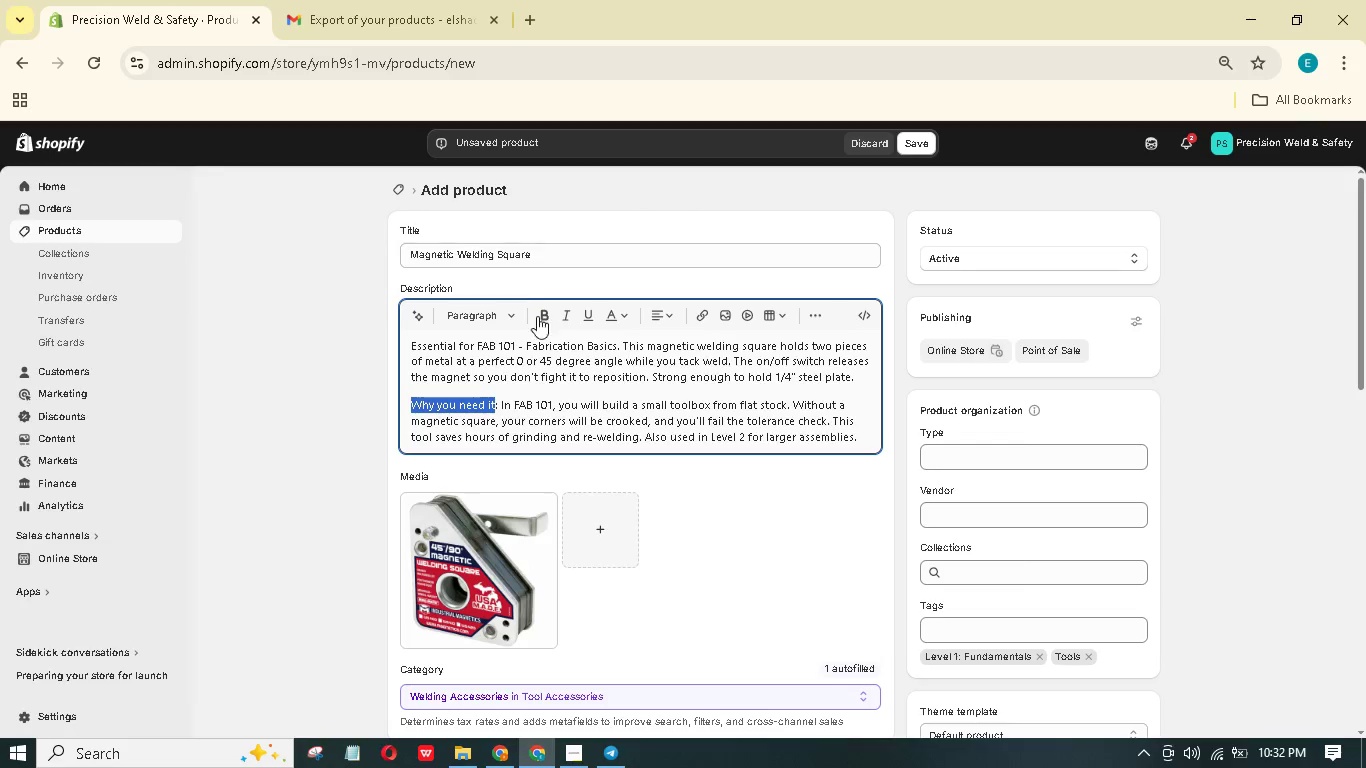 
left_click([554, 309])
 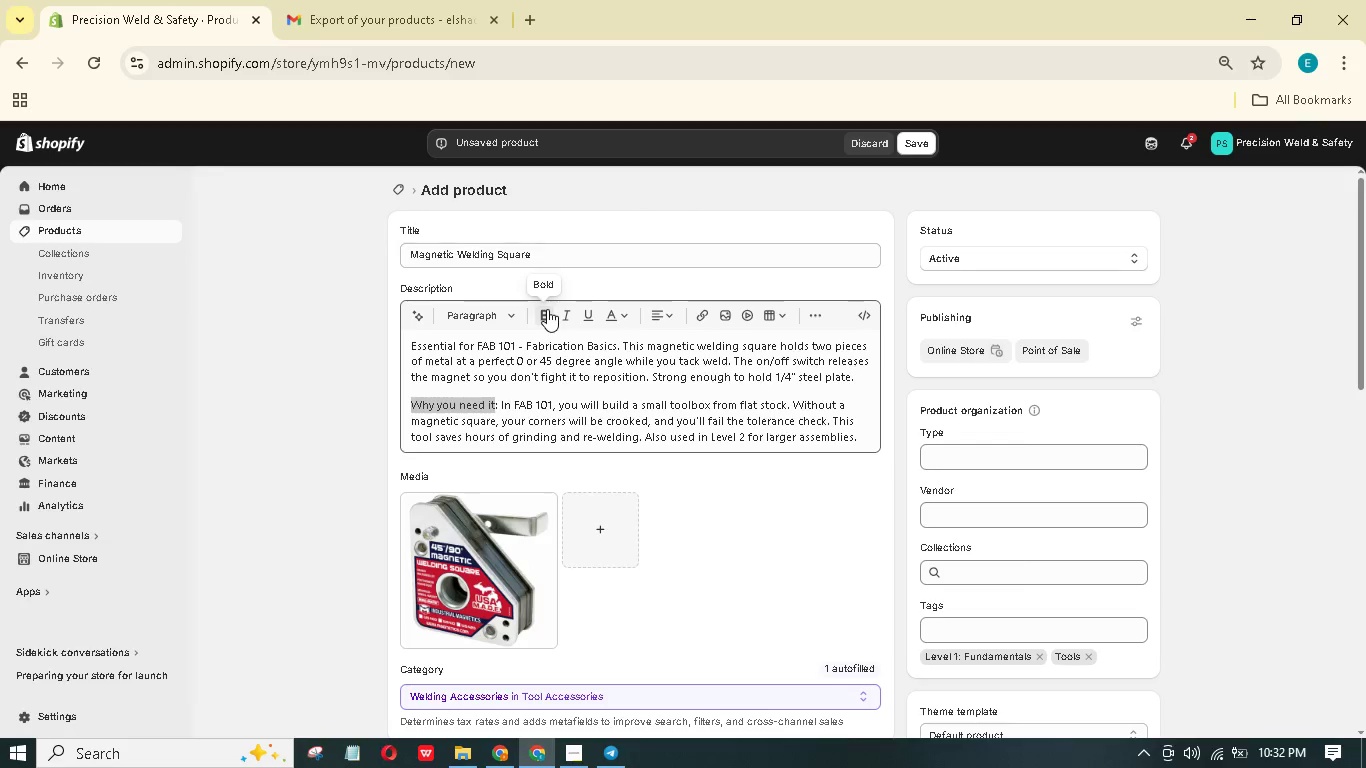 
left_click([547, 309])
 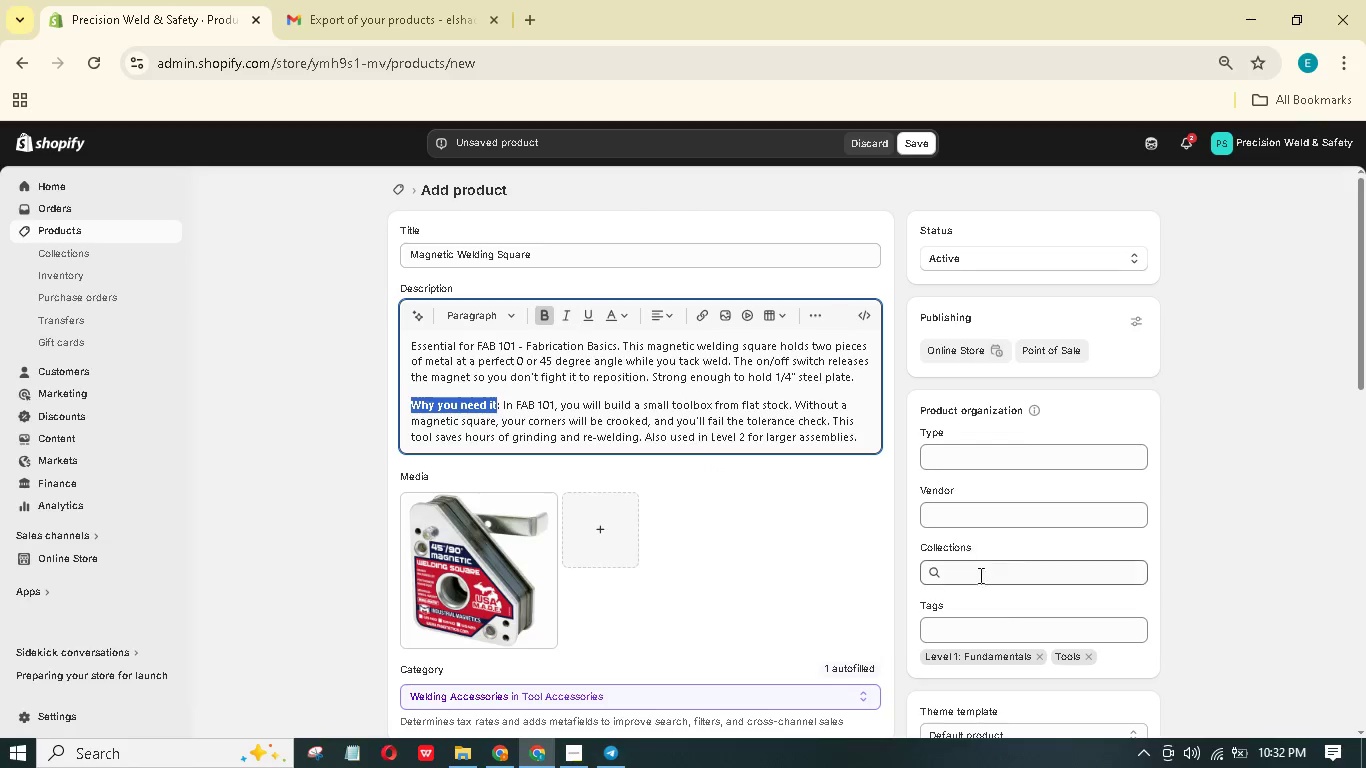 
scroll: coordinate [858, 567], scroll_direction: down, amount: 4.0
 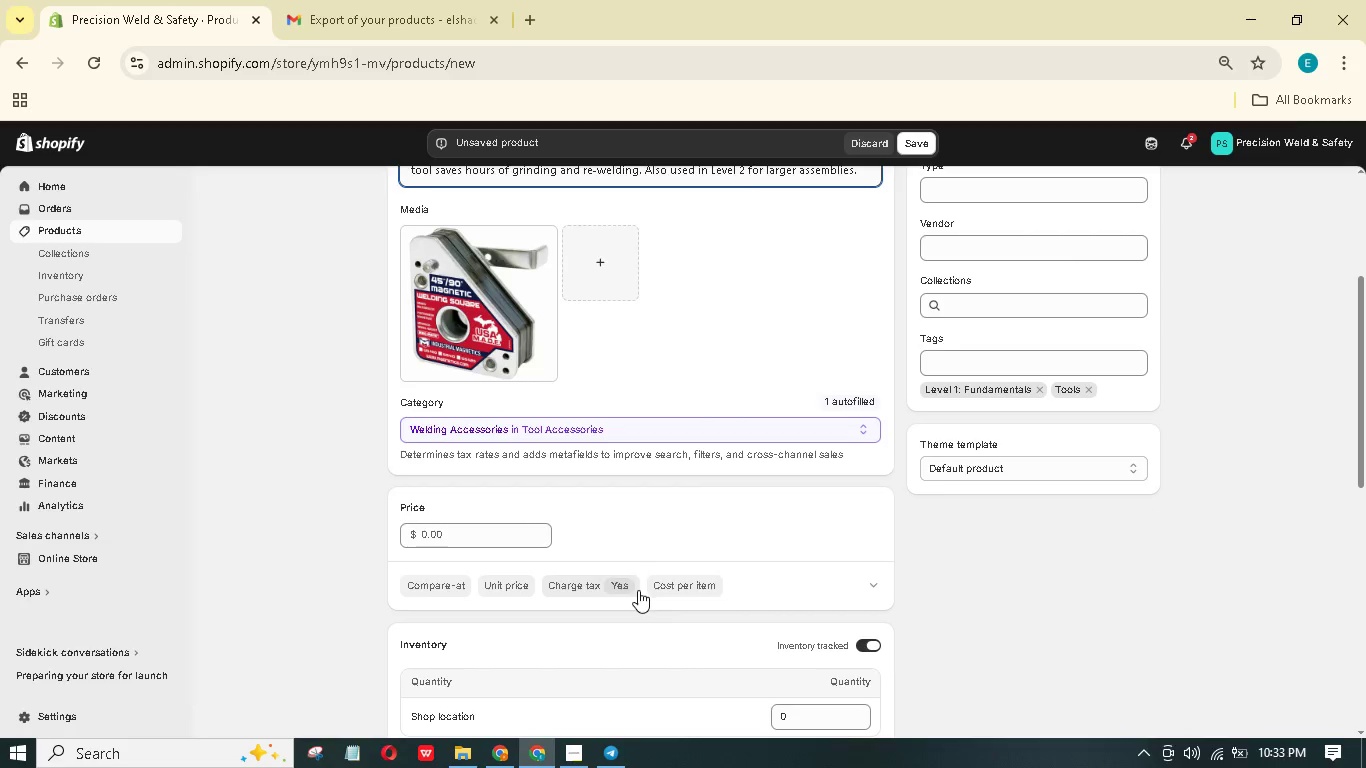 
mouse_move([695, 584])
 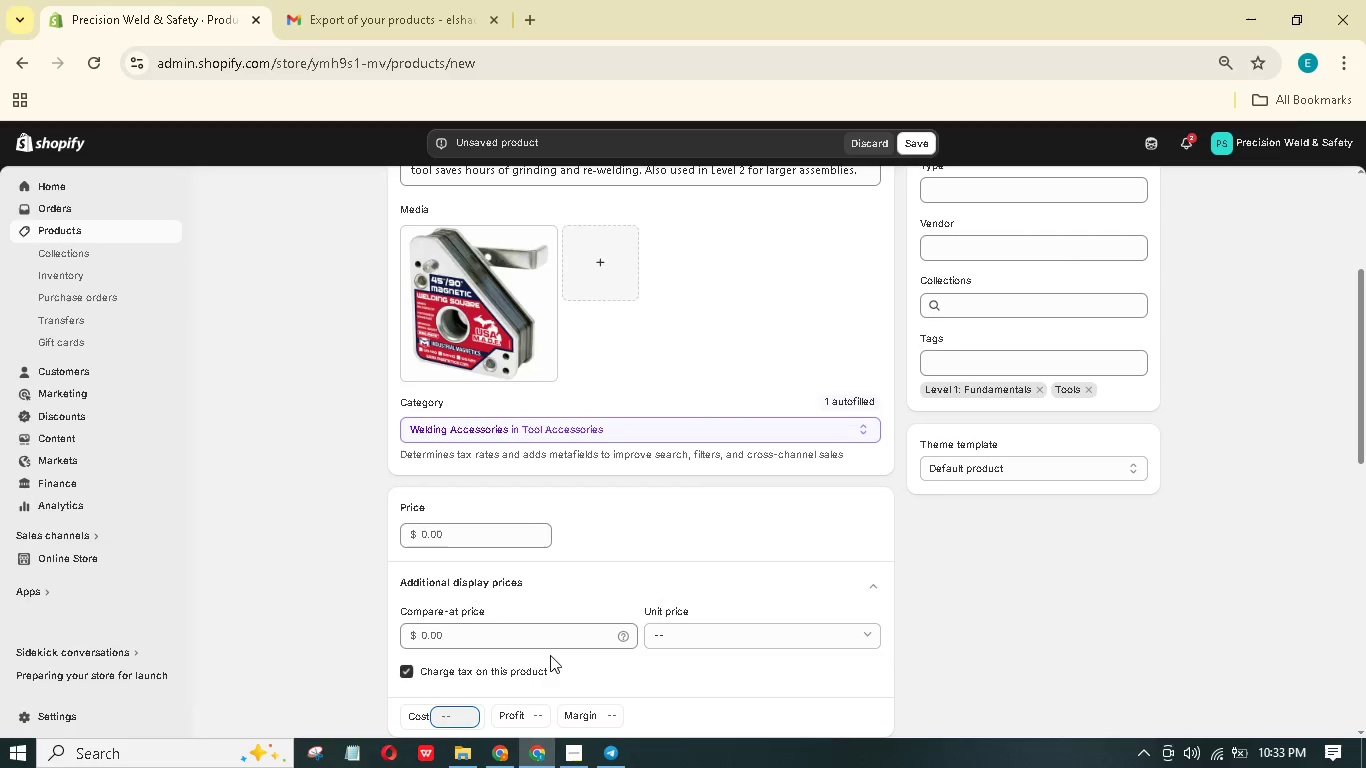 
wait(5.01)
 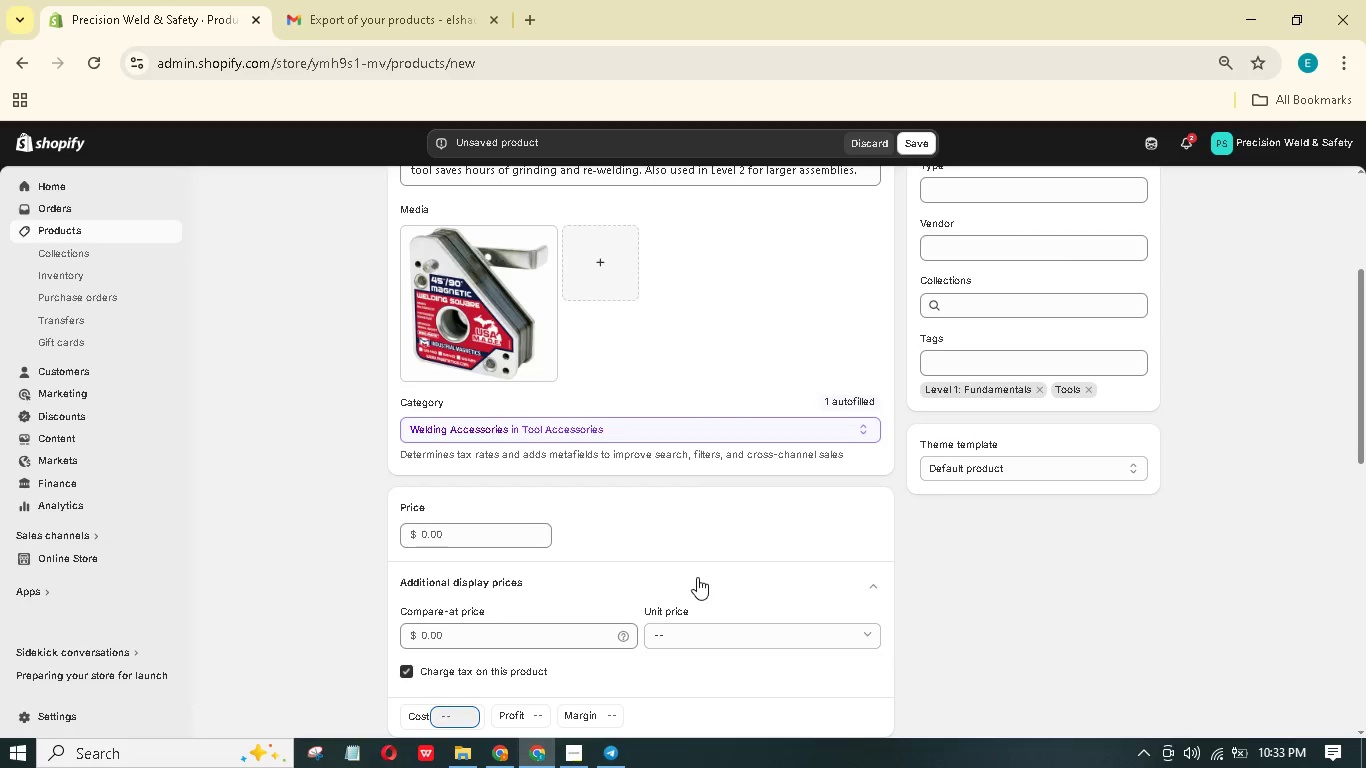 
key(Numpad3)
 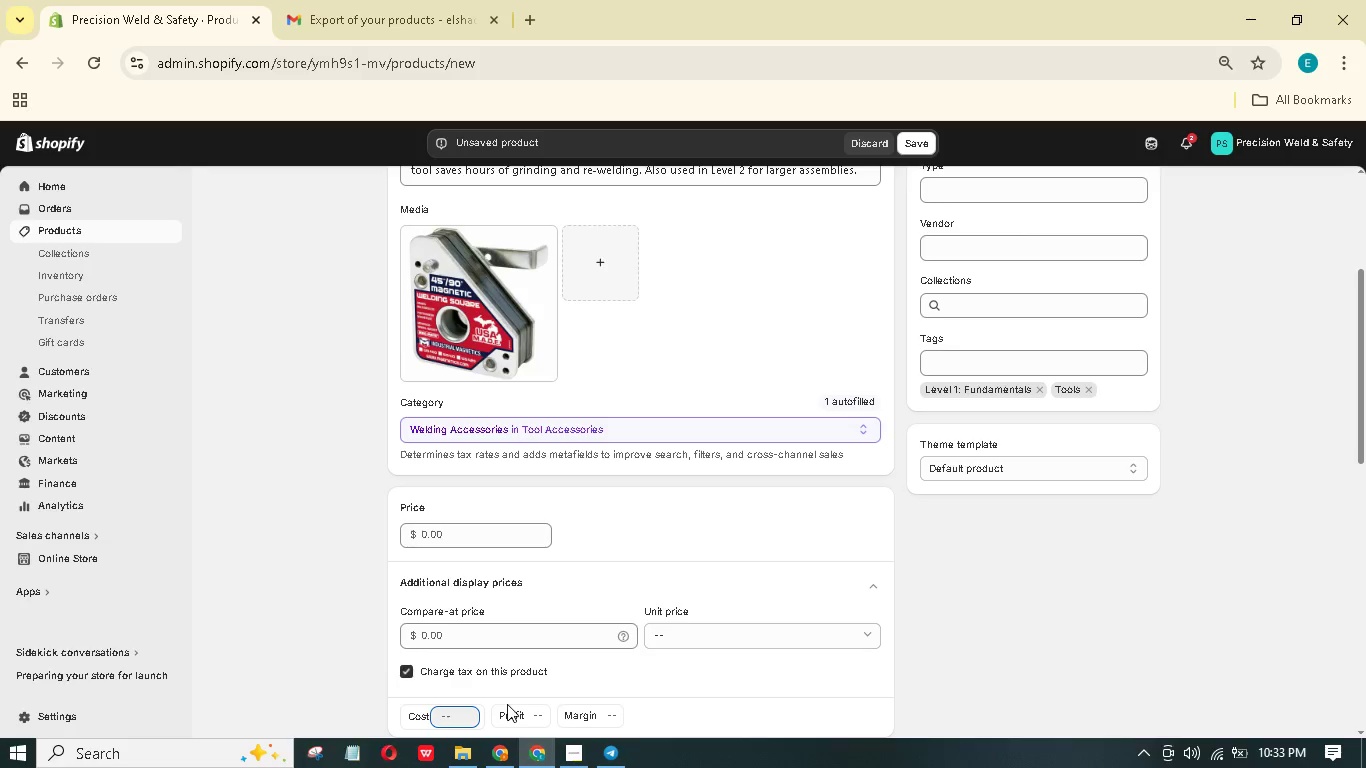 
key(Numpad5)
 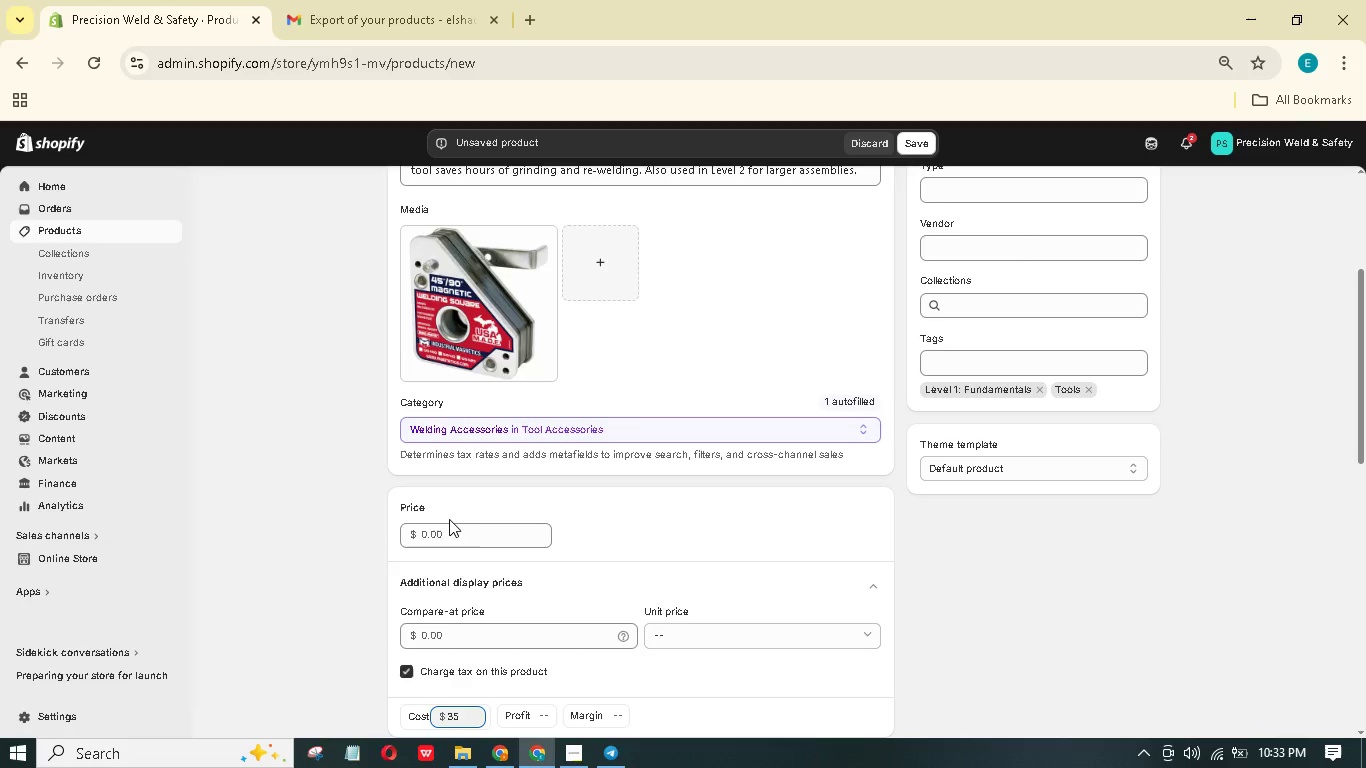 
left_click([443, 538])
 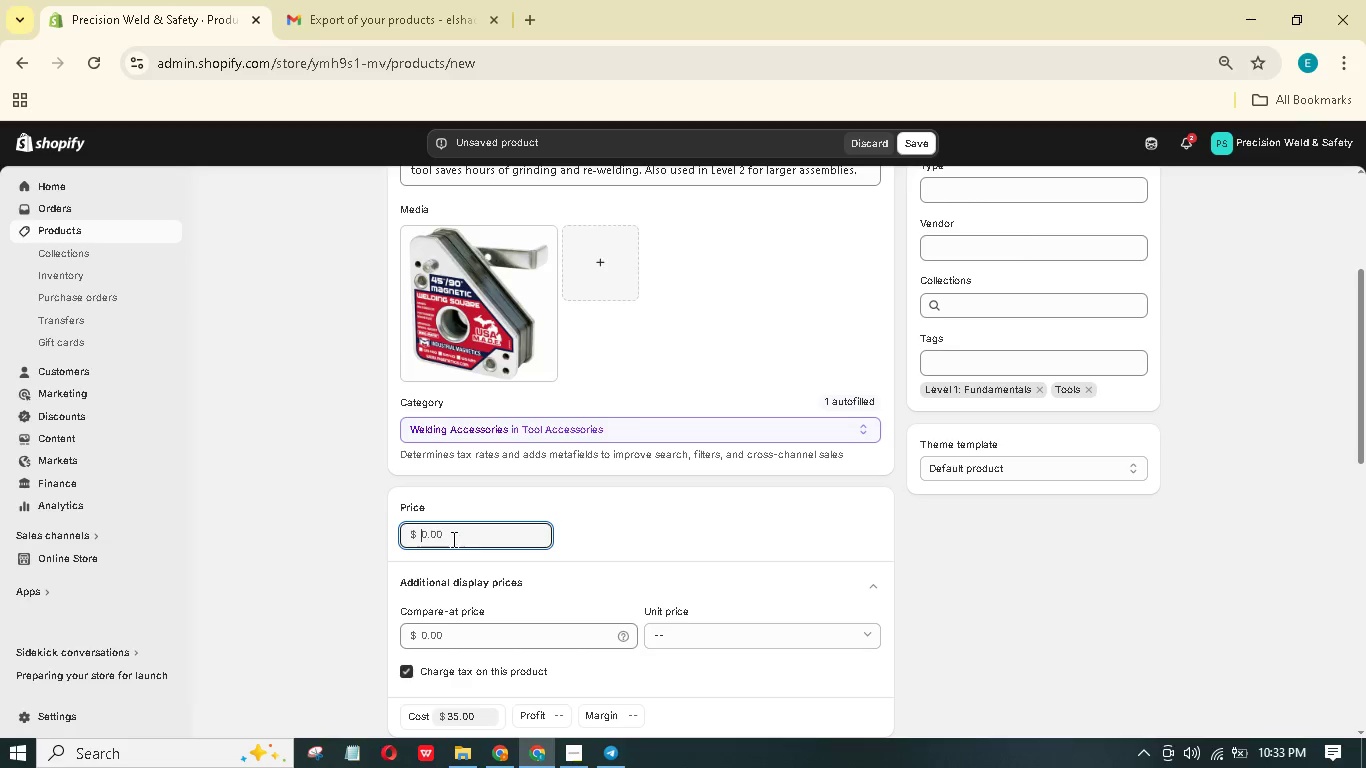 
key(Numpad4)
 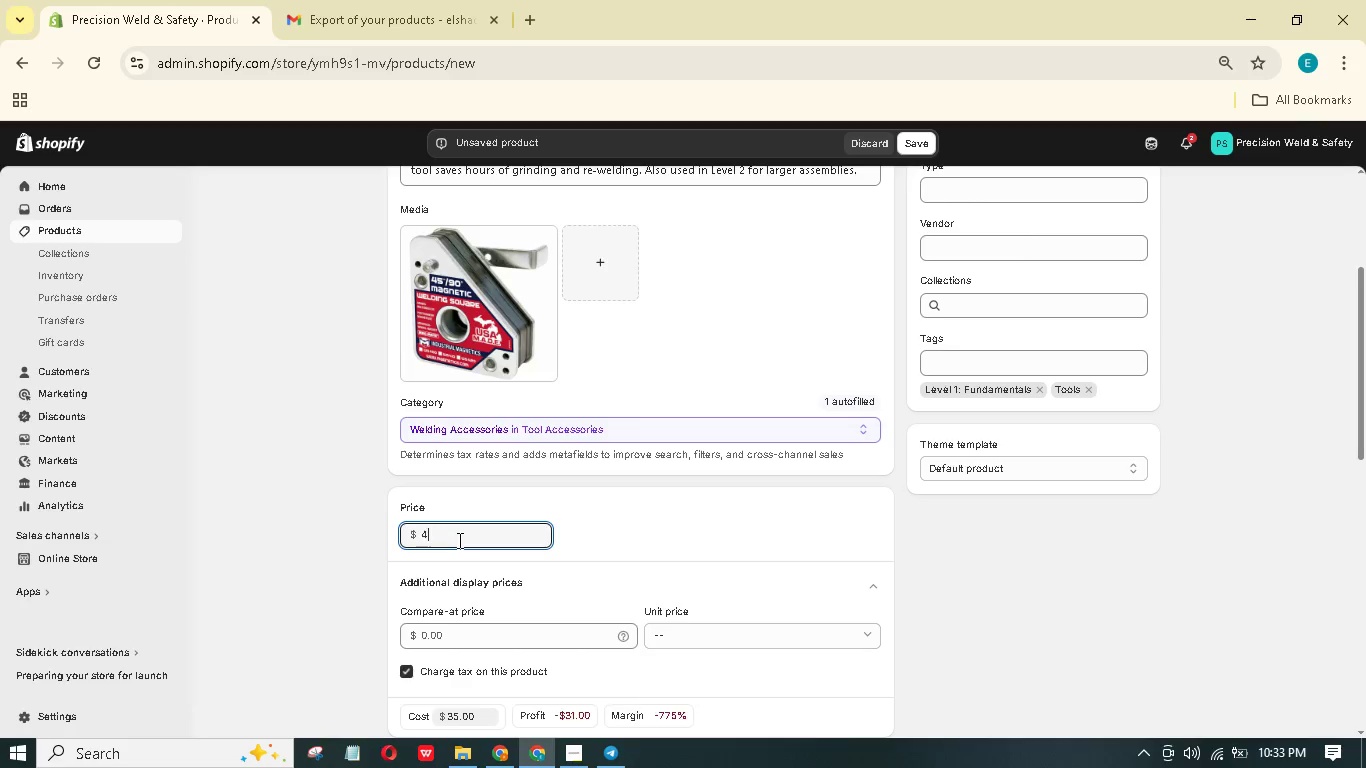 
key(Numpad4)
 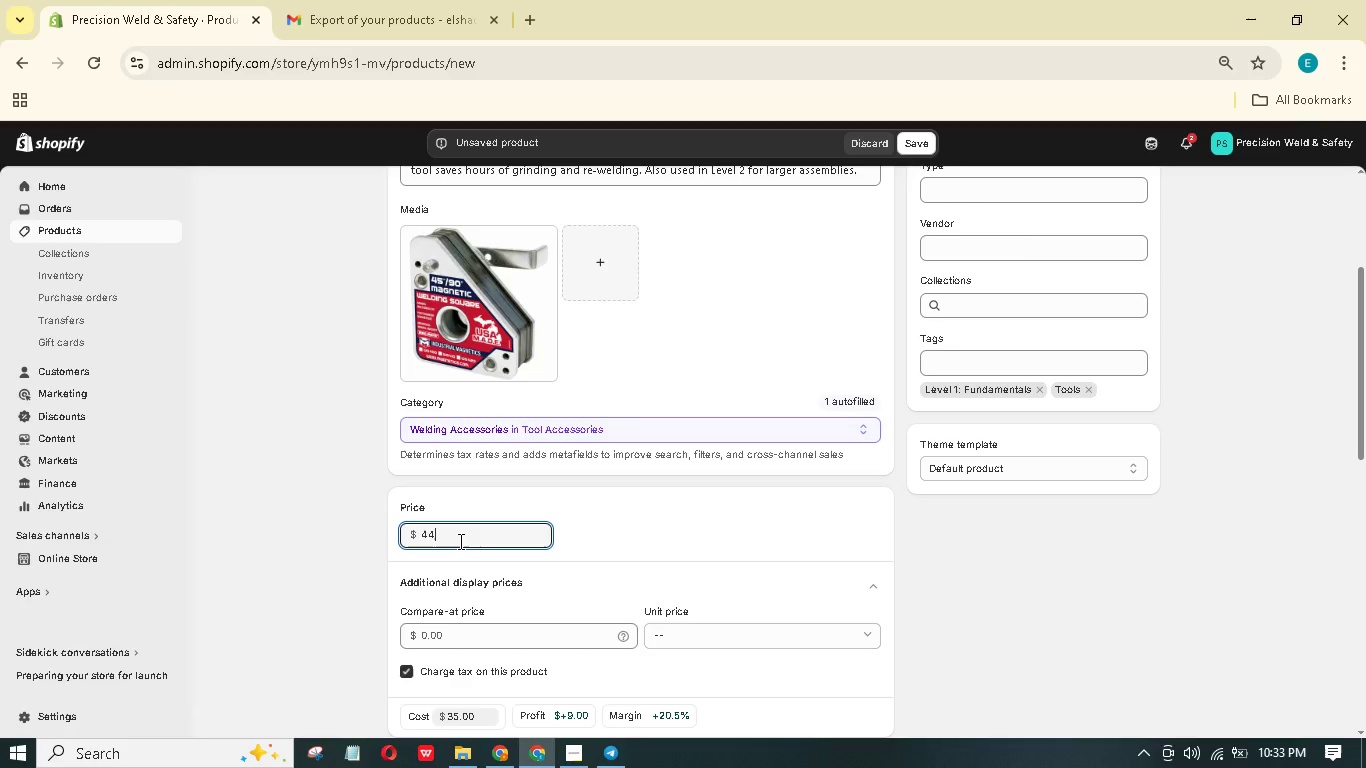 
key(Backspace)
 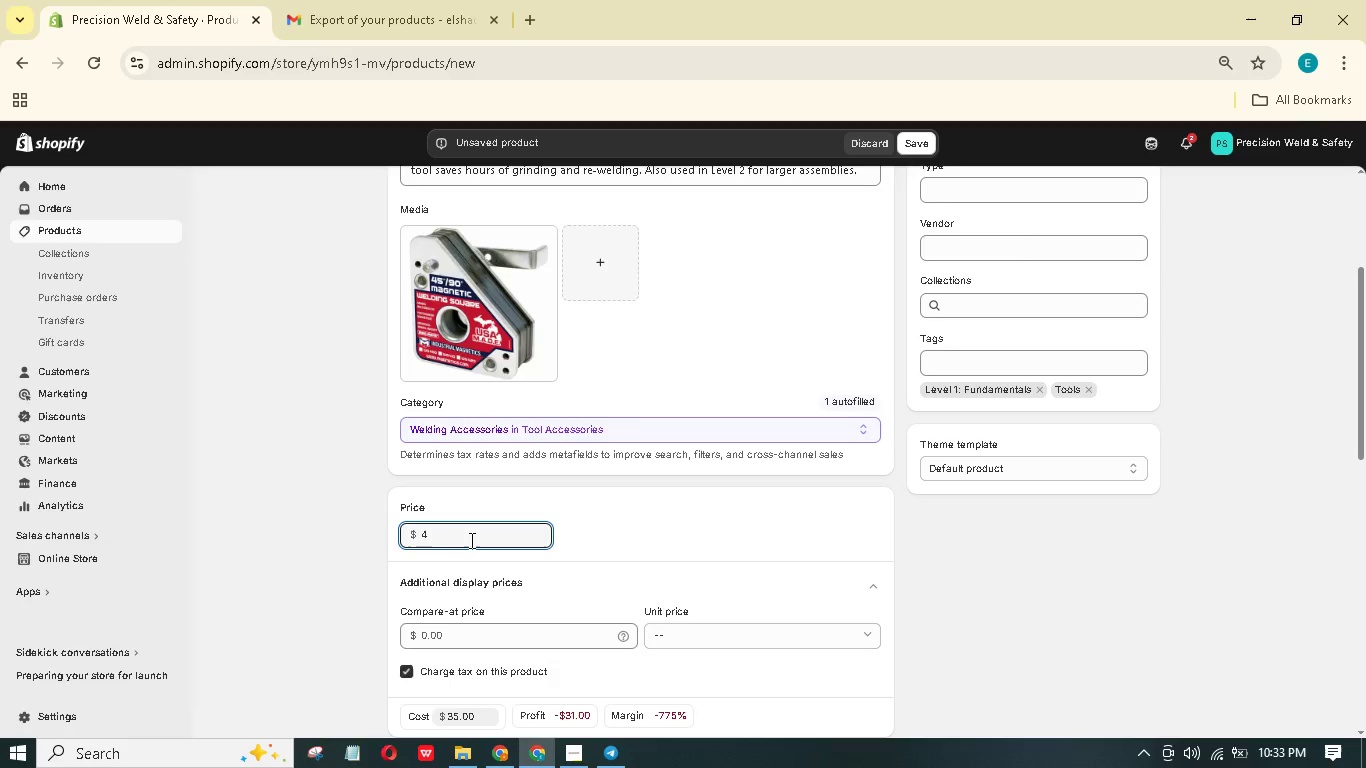 
wait(7.17)
 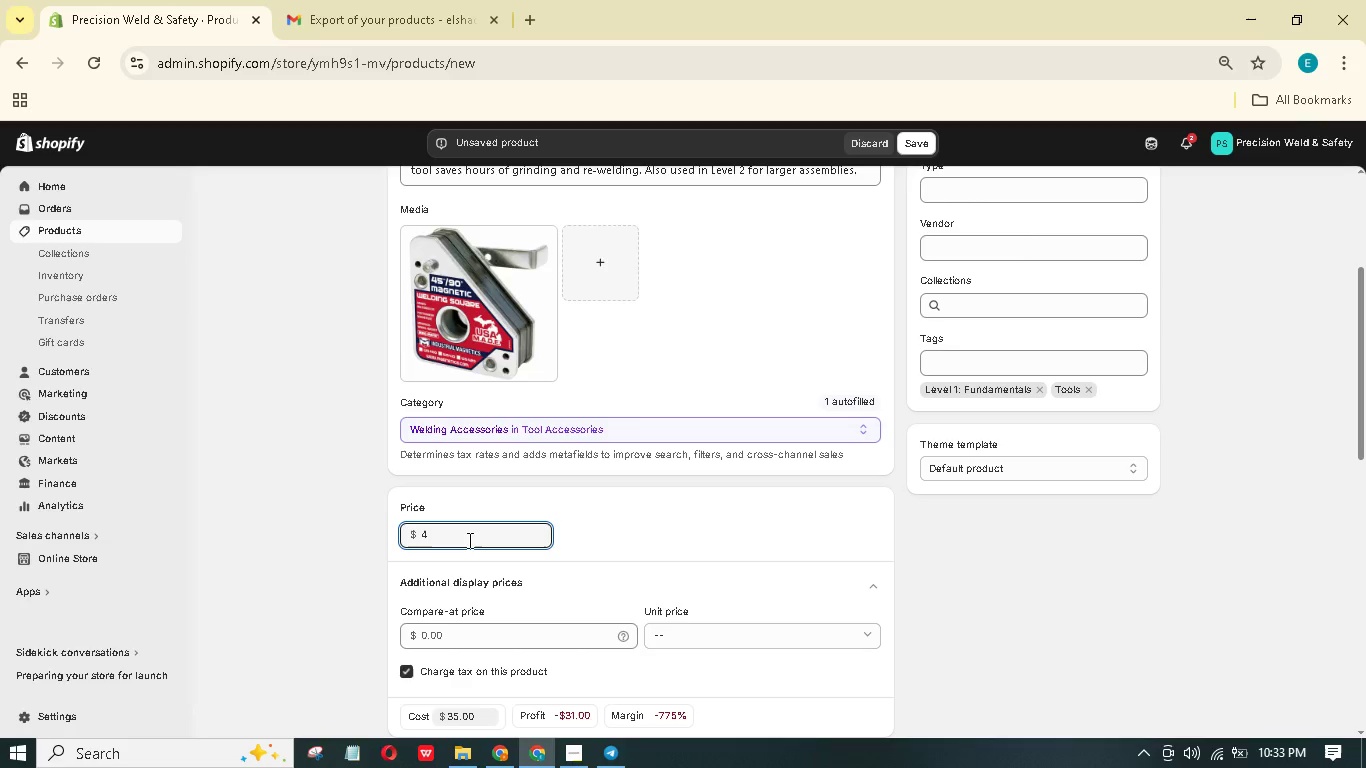 
key(Numpad1)
 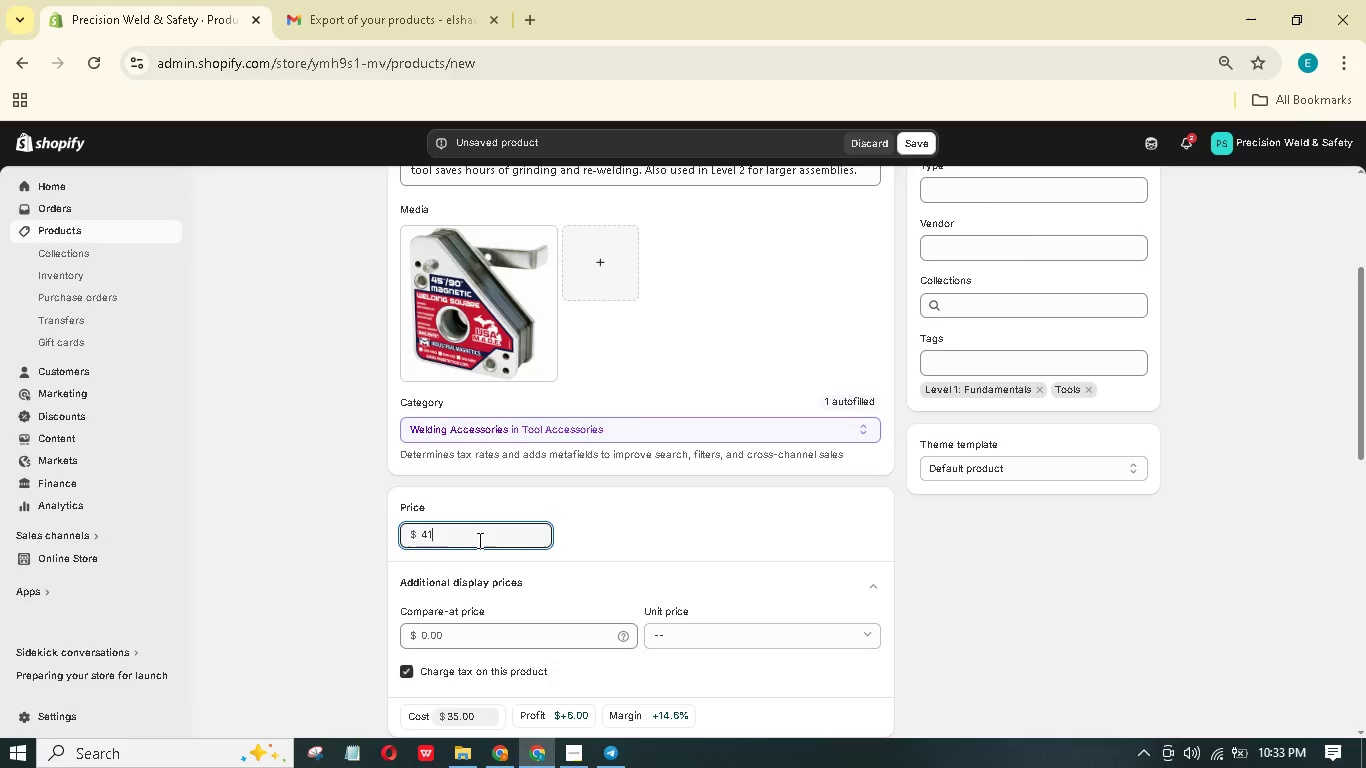 
key(Backspace)
 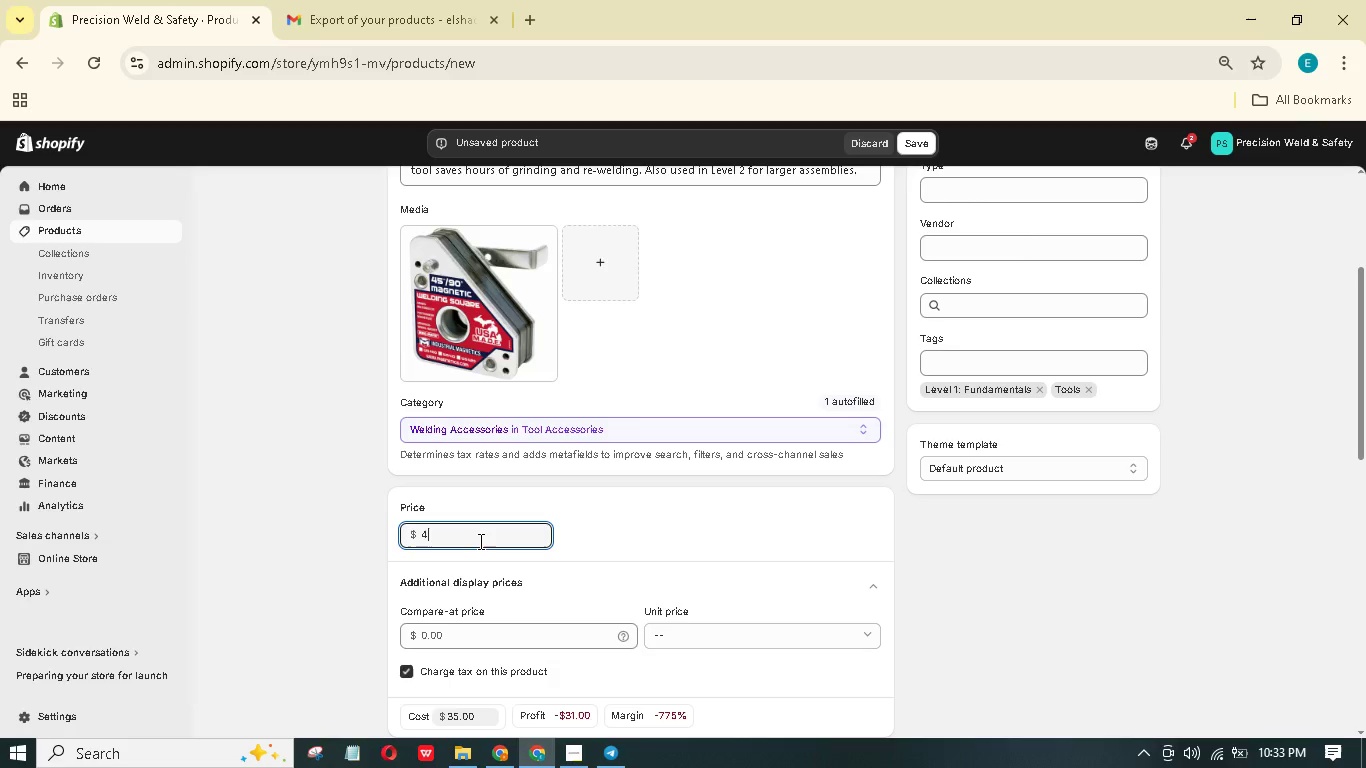 
key(Numpad8)
 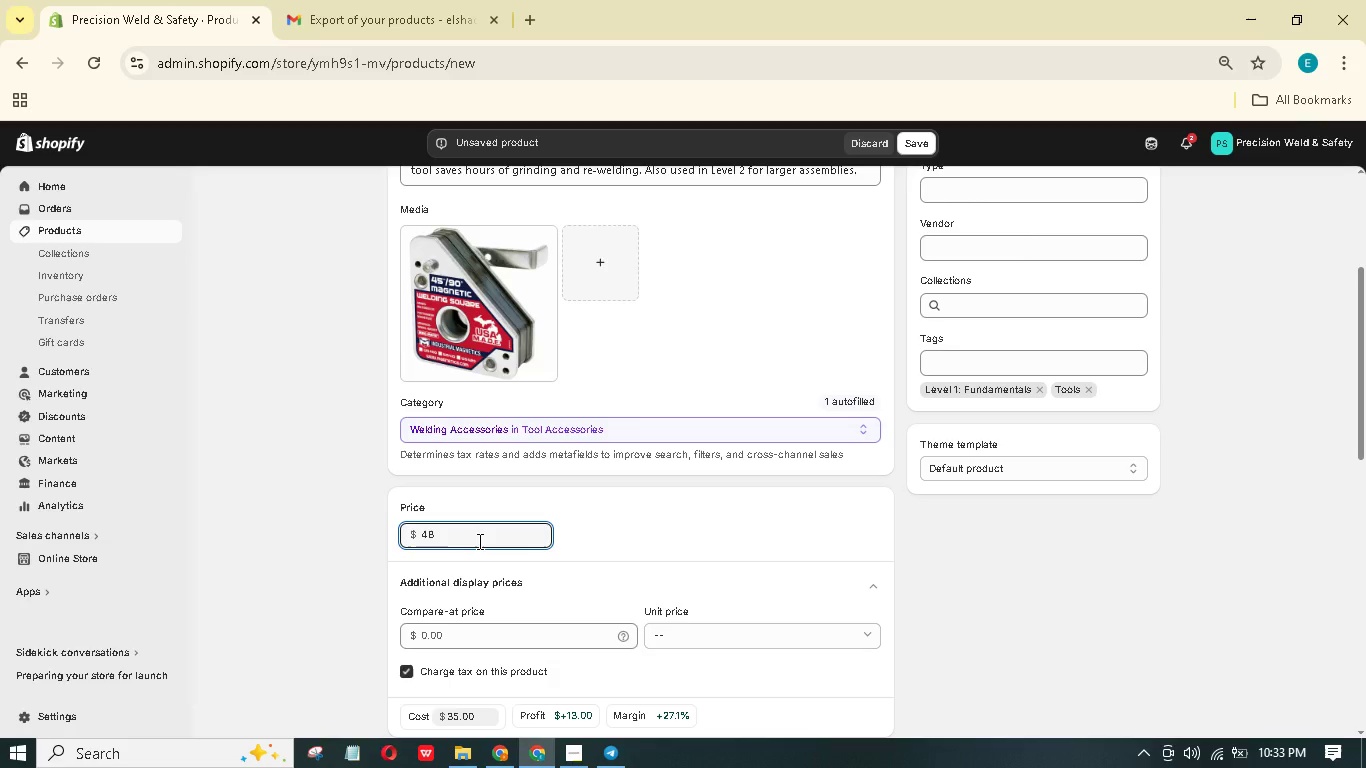 
key(Backspace)
 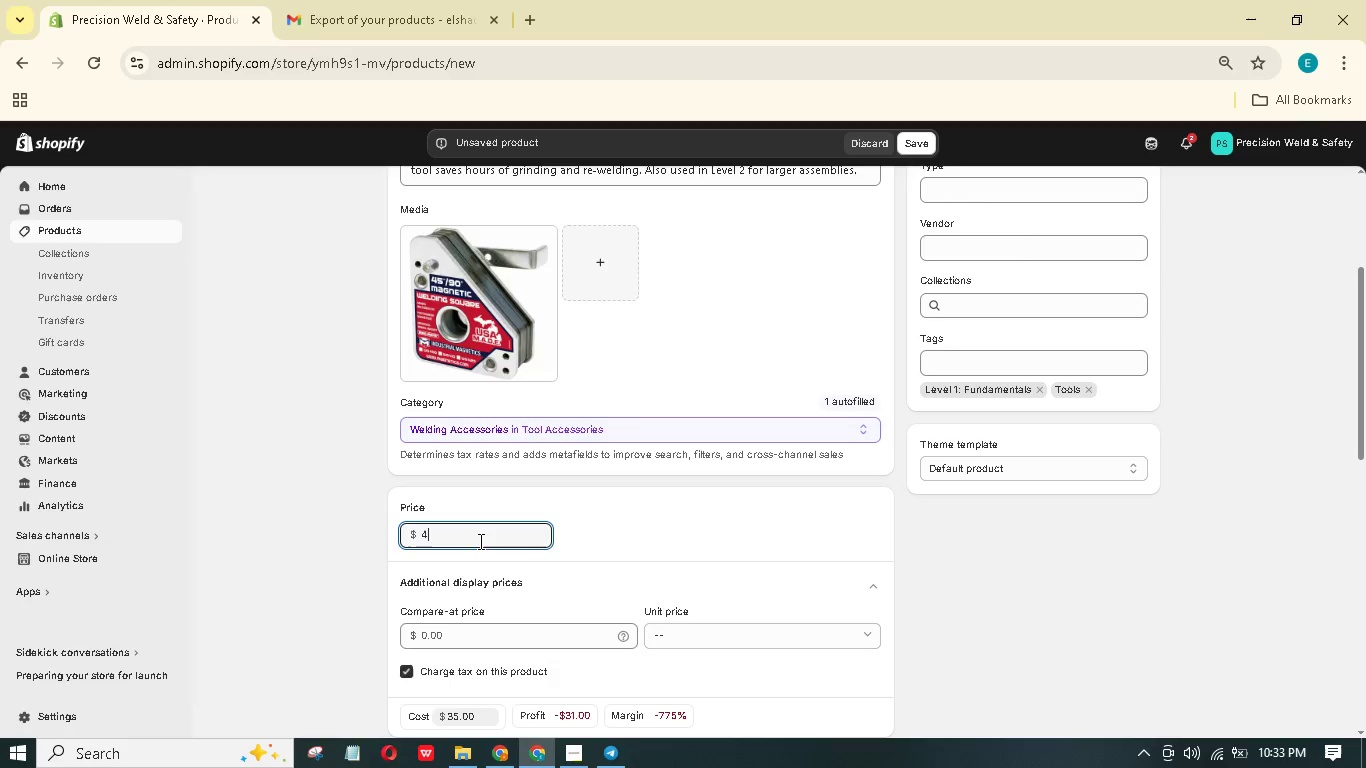 
key(Numpad7)
 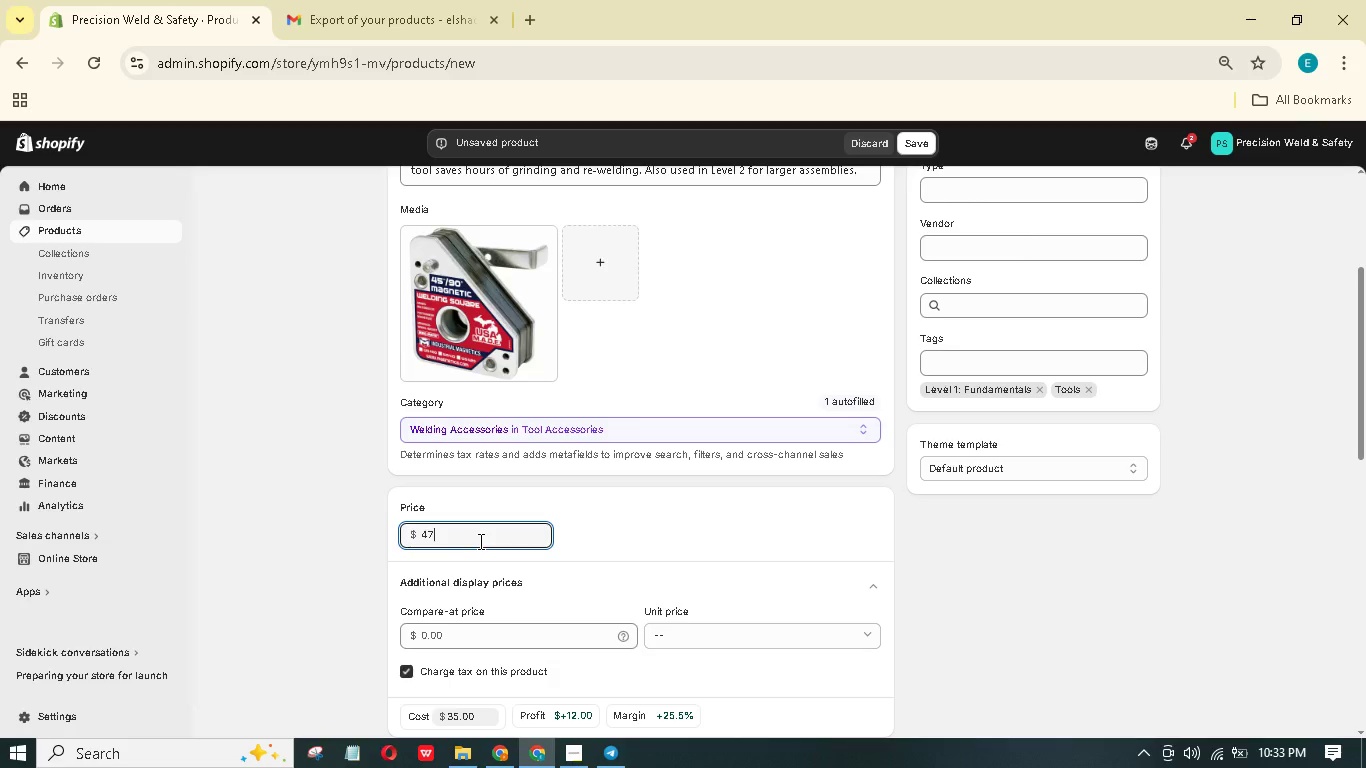 
key(Backspace)
 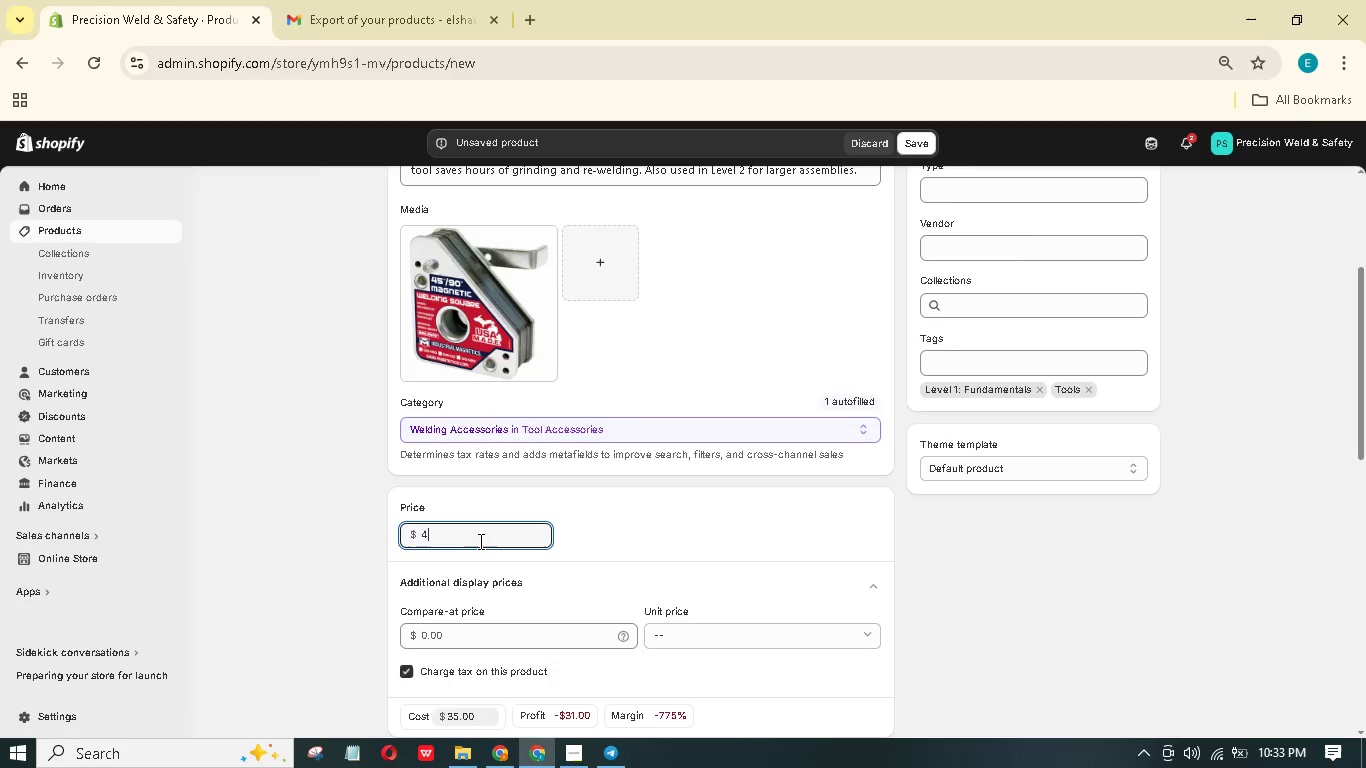 
key(Numpad6)
 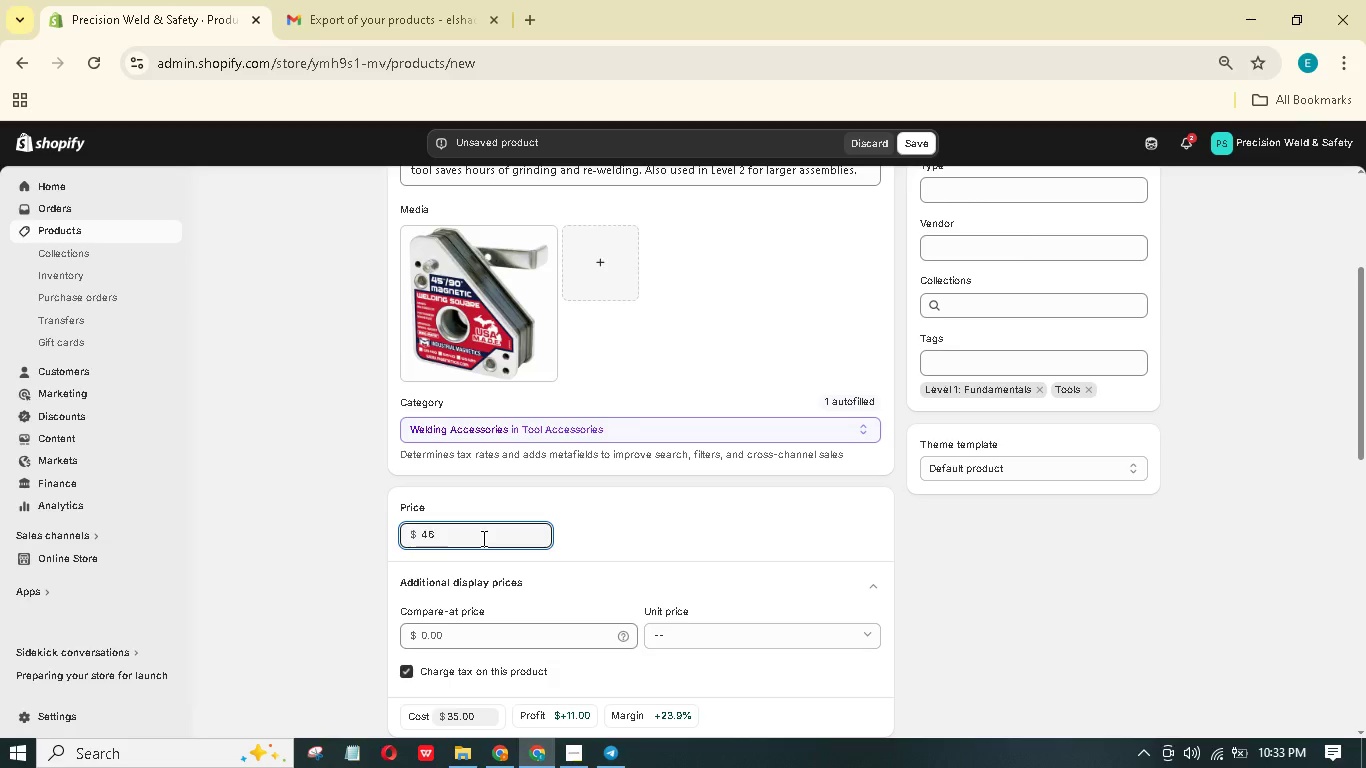 
key(NumpadDecimal)
 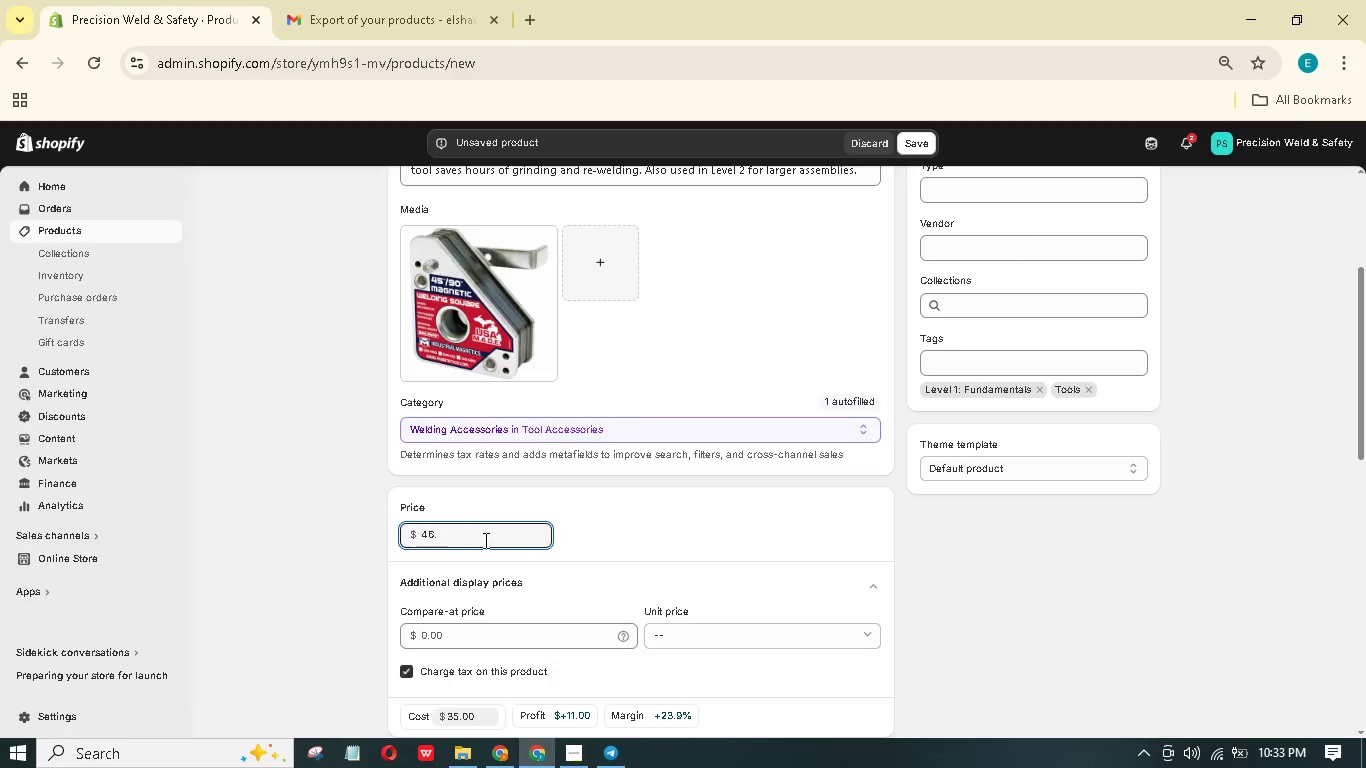 
key(Numpad8)
 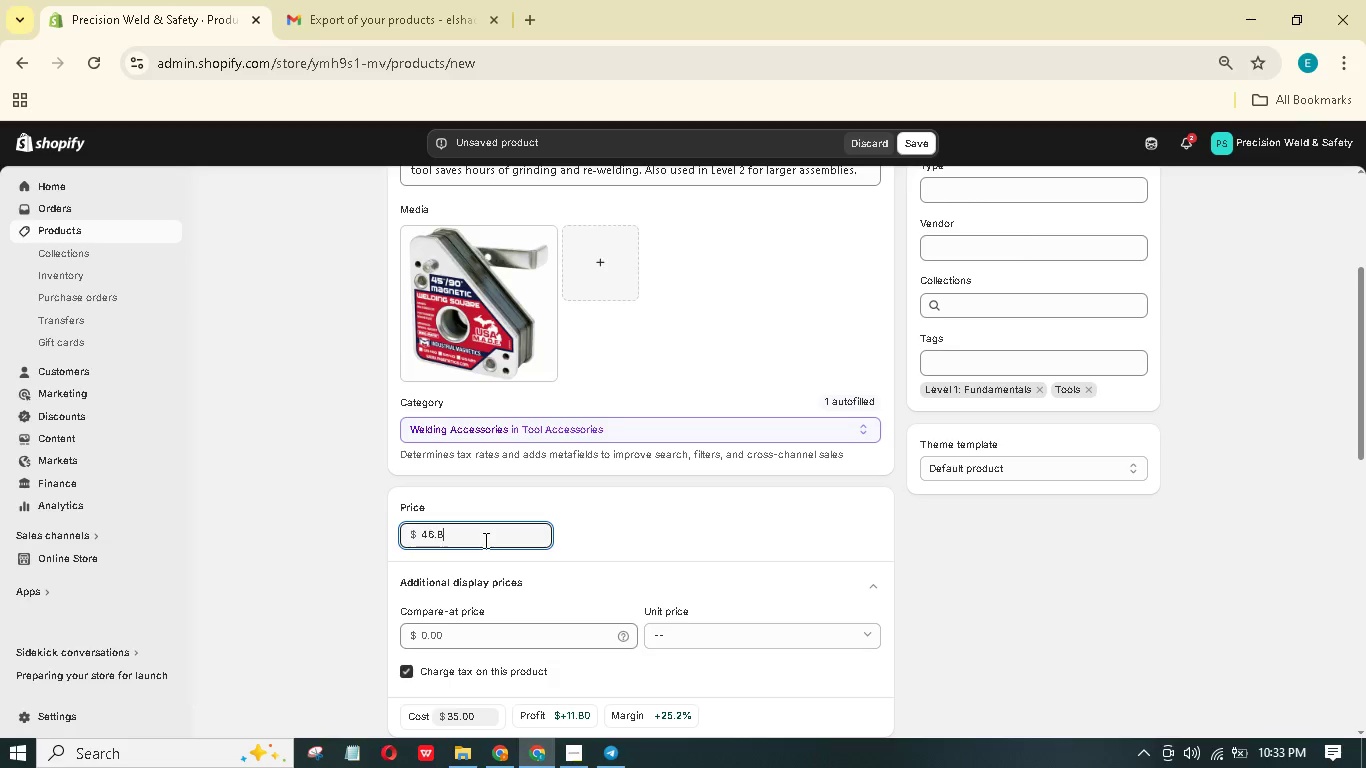 
key(Backspace)
 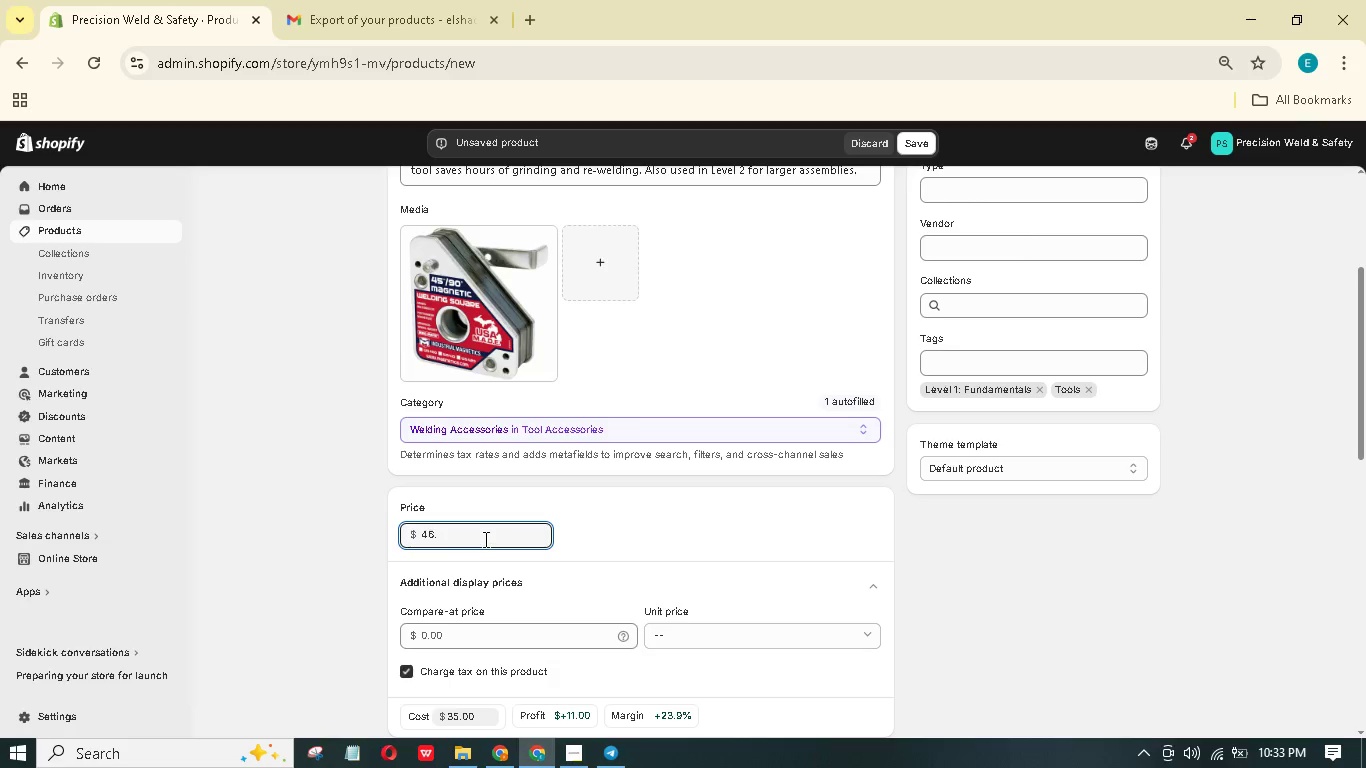 
key(Numpad7)
 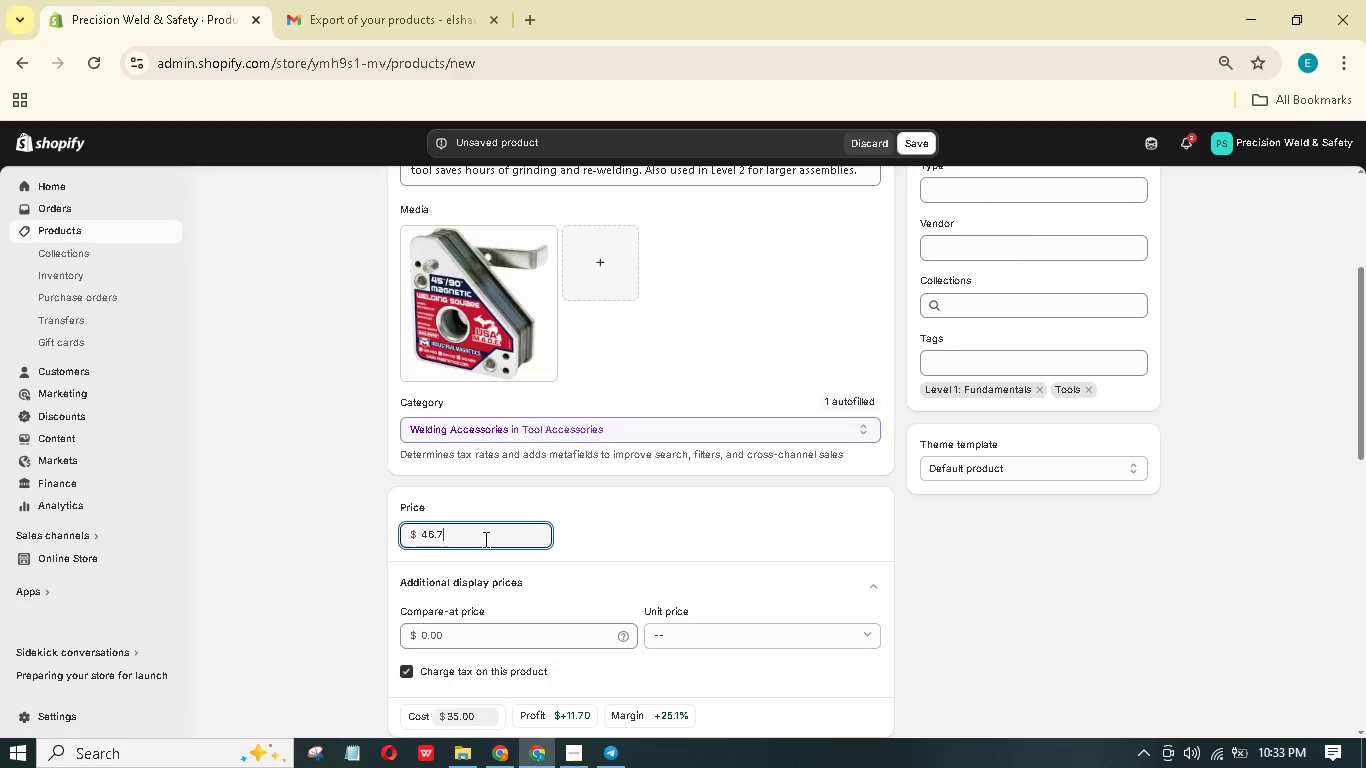 
key(Backspace)
 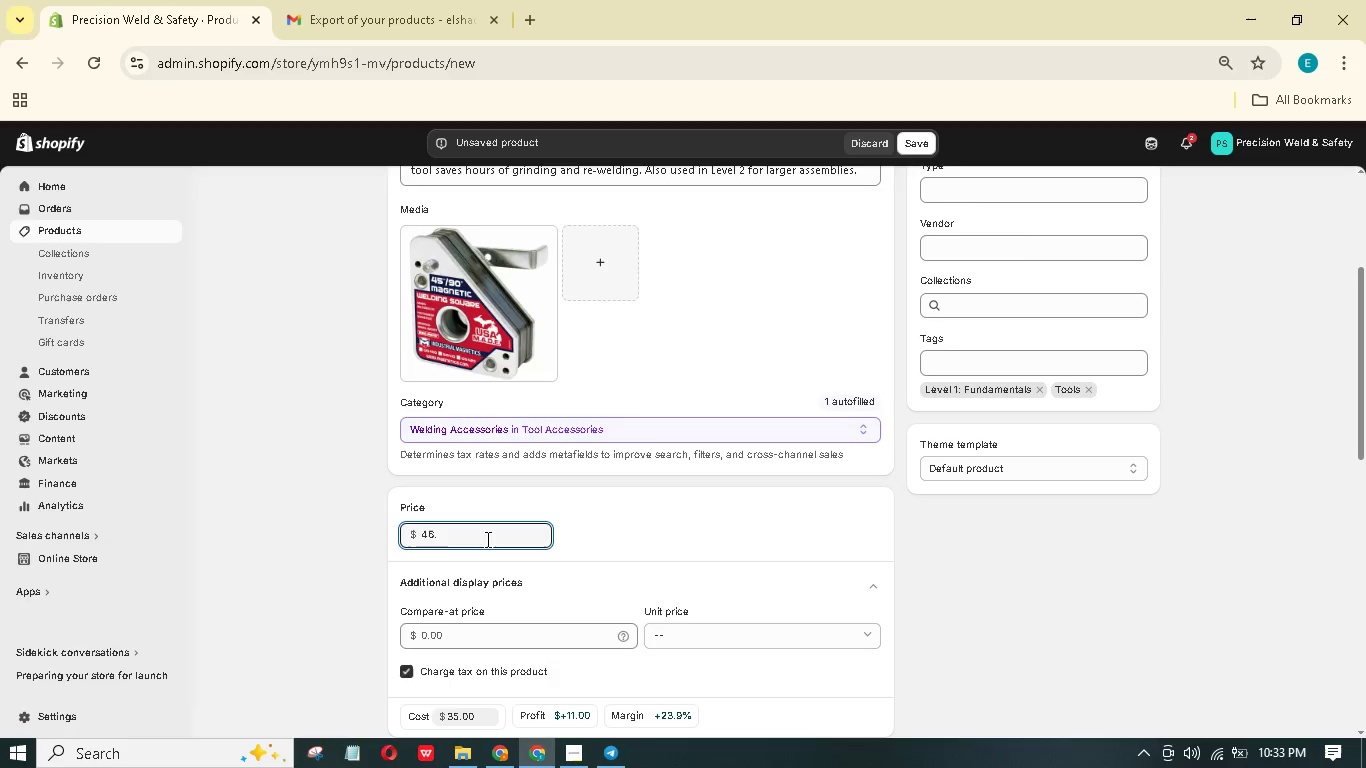 
key(Numpad6)
 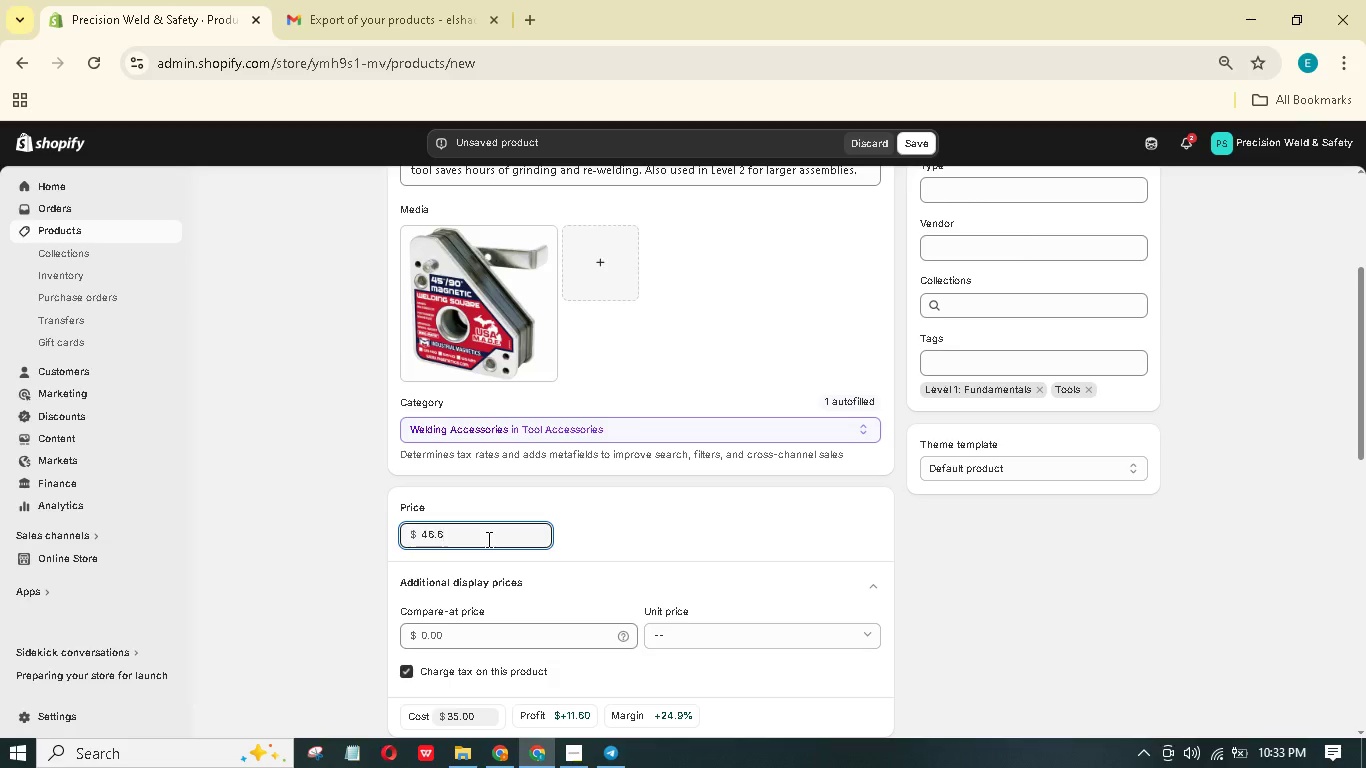 
key(Backspace)
 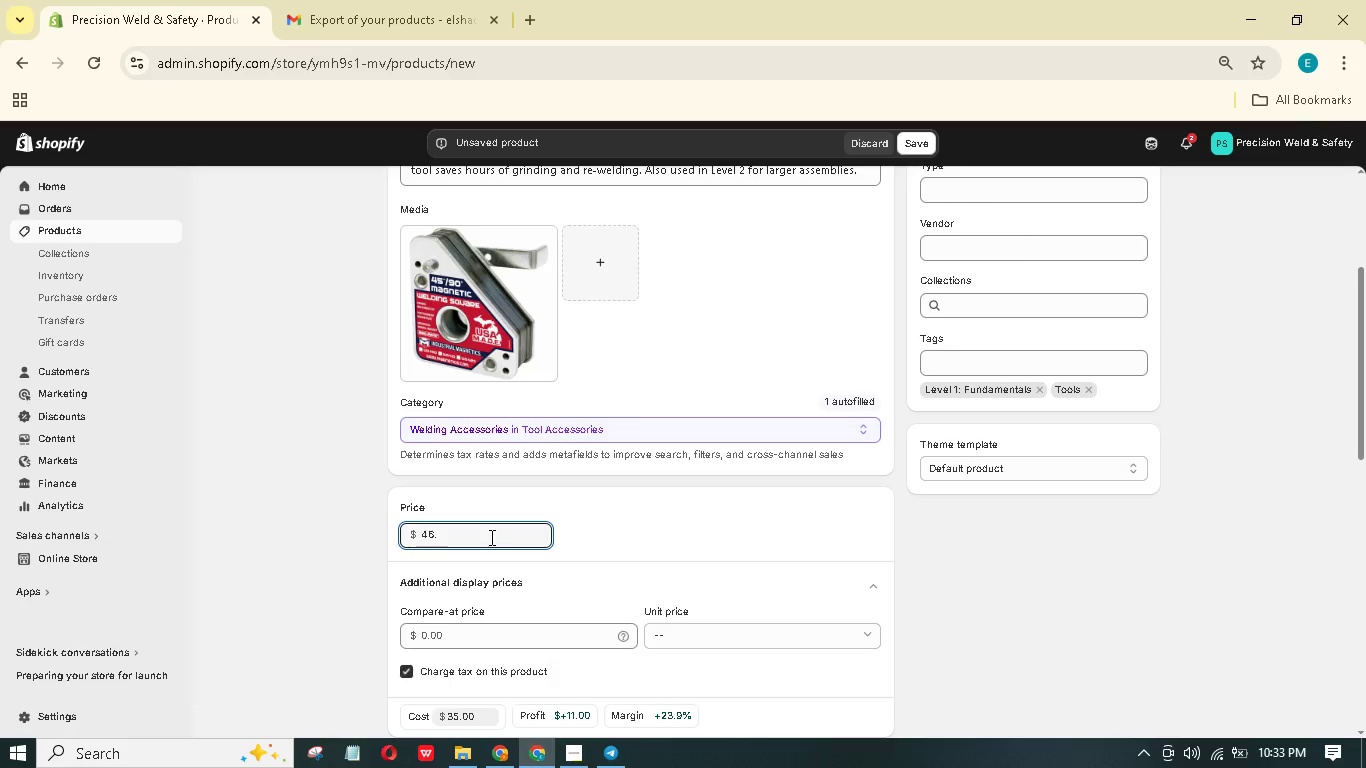 
key(Numpad7)
 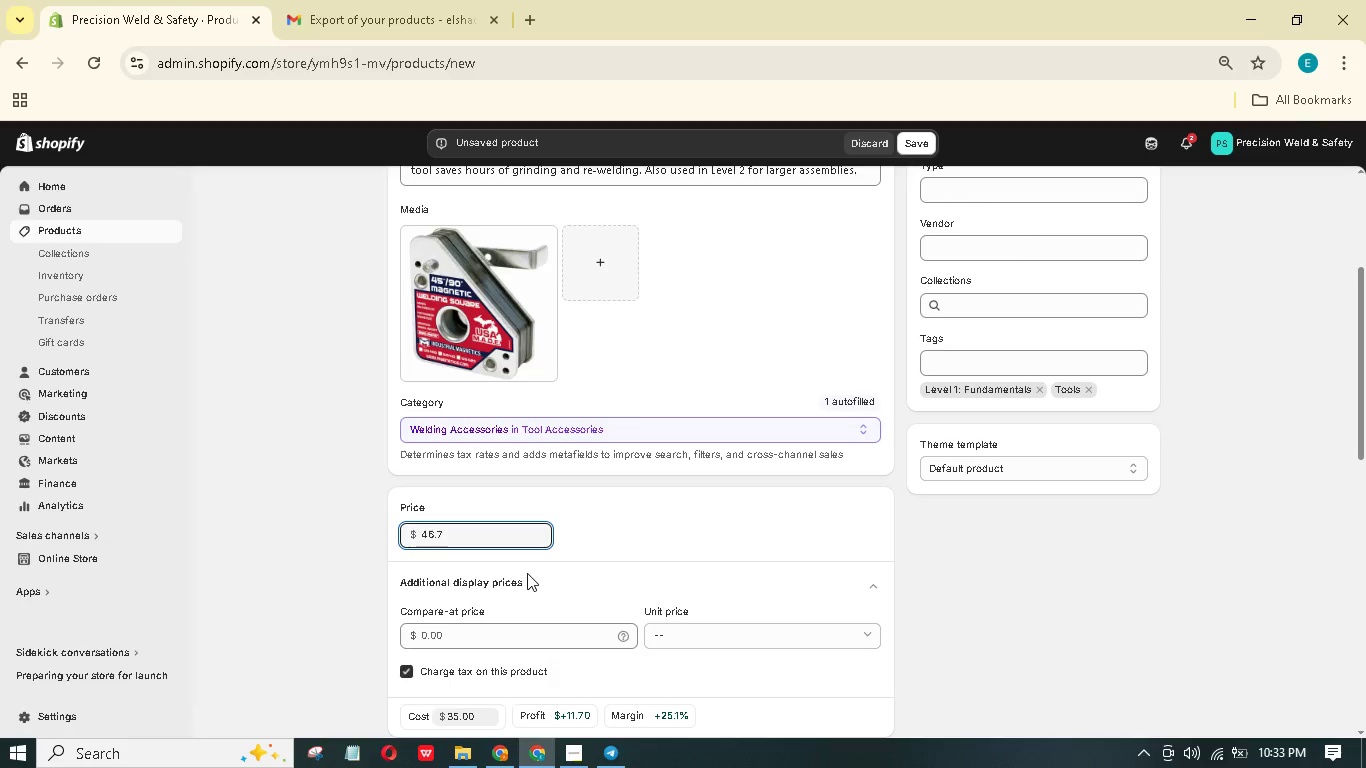 
wait(6.5)
 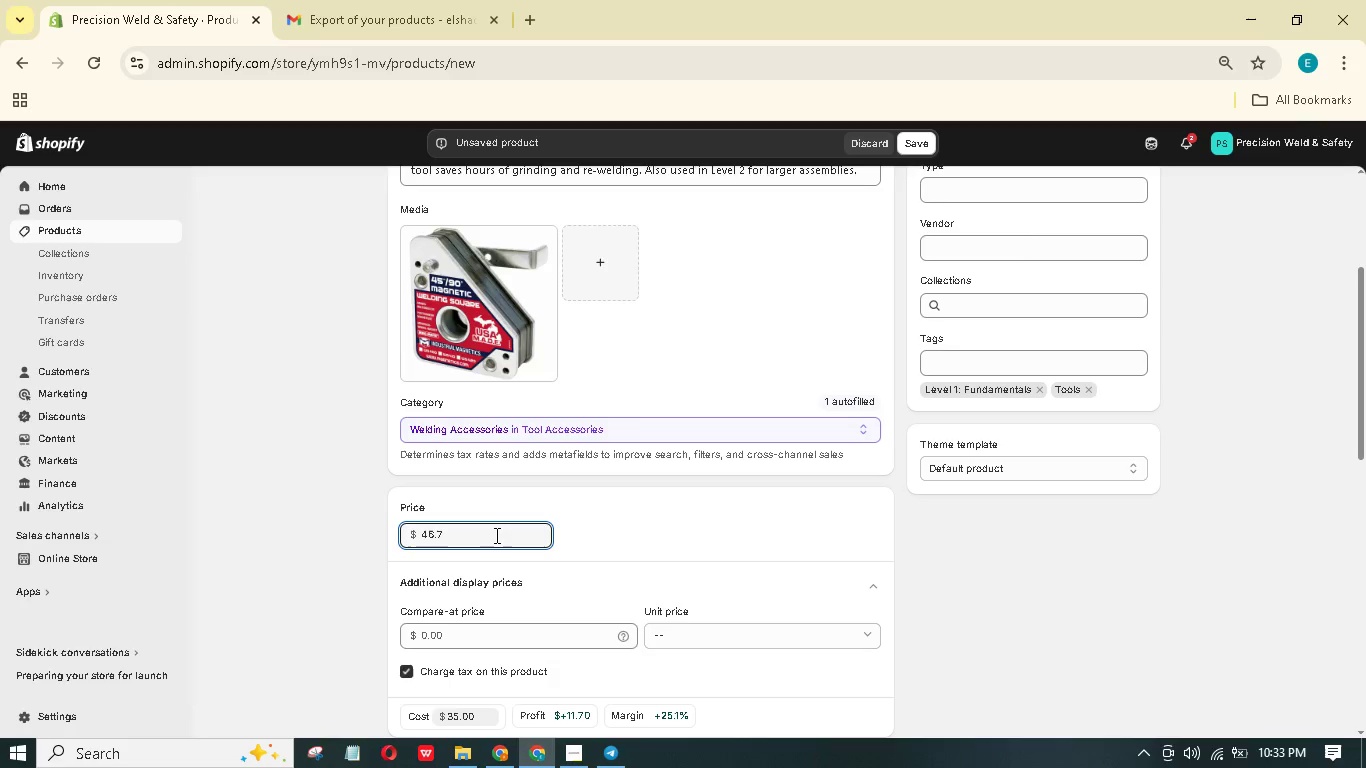 
key(Backspace)
 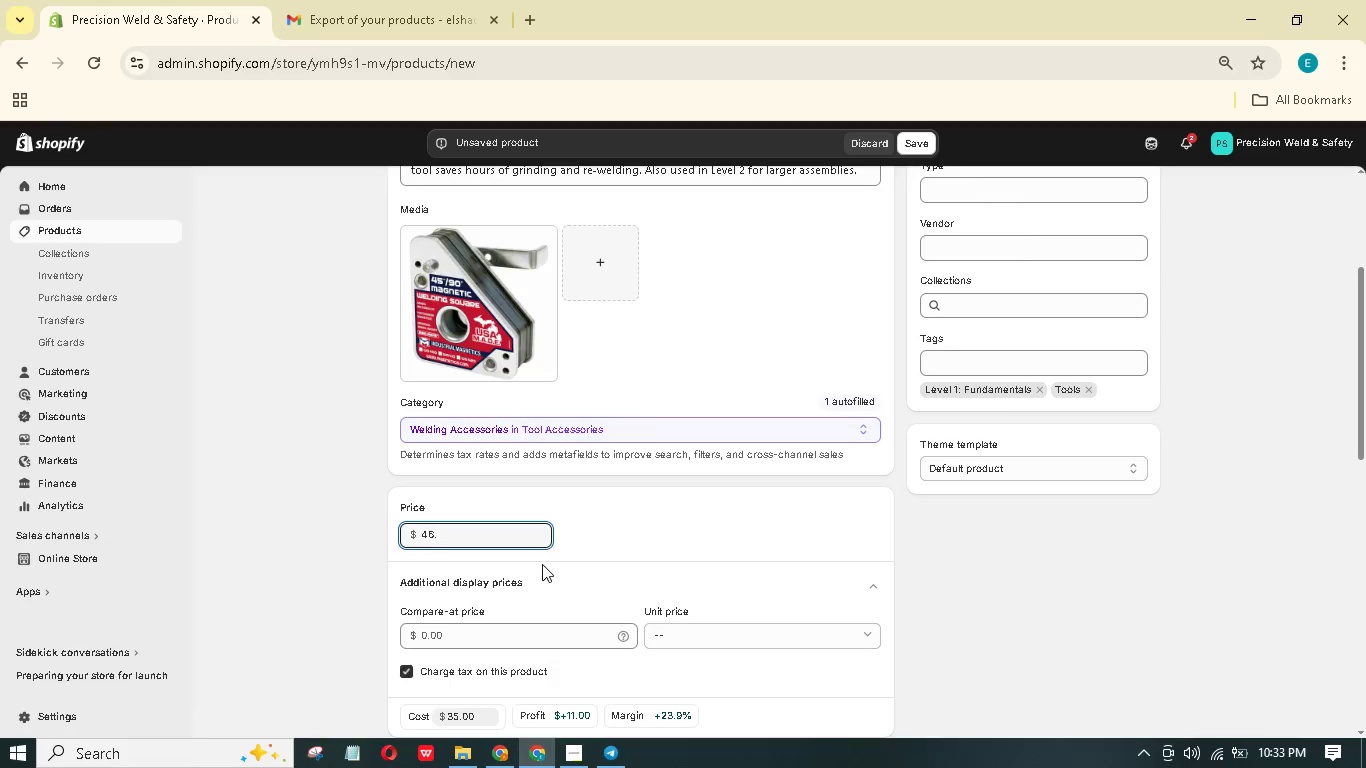 
key(Numpad6)
 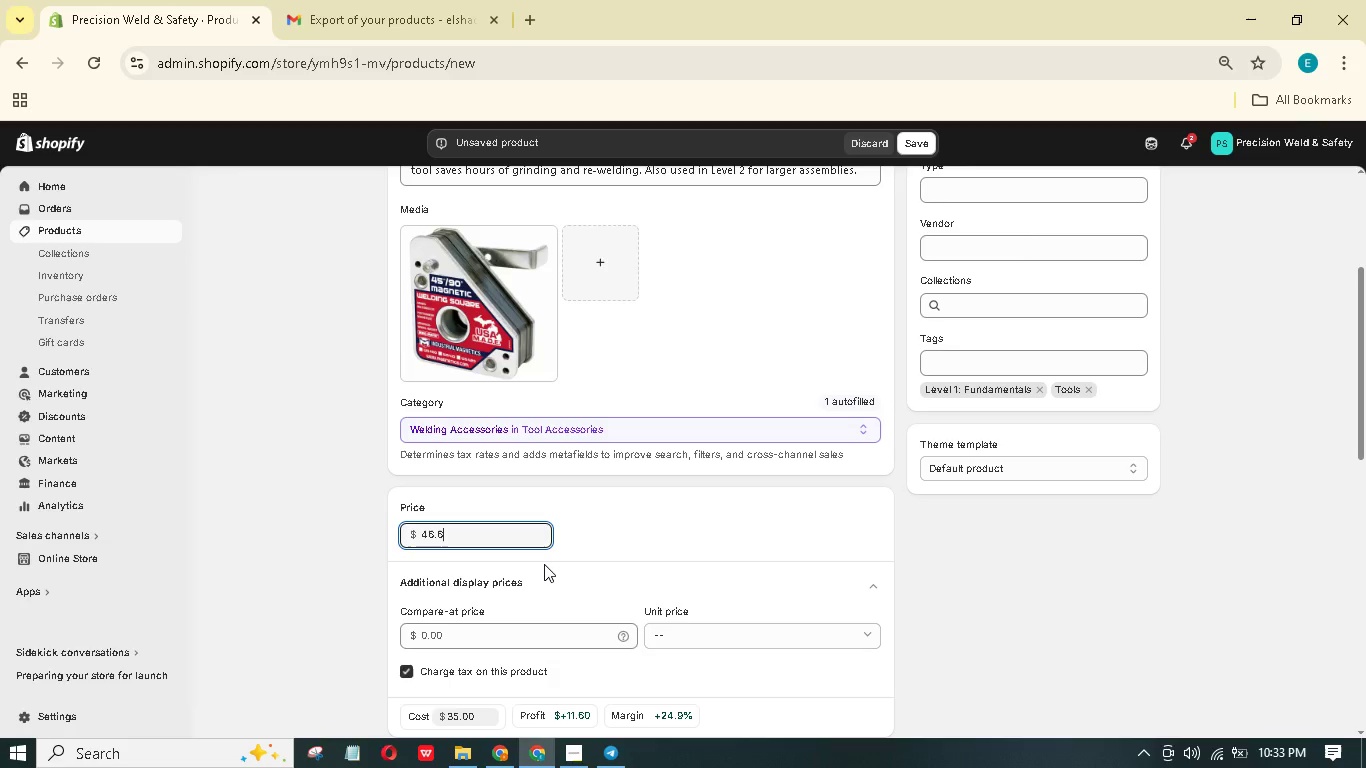 
key(Numpad9)
 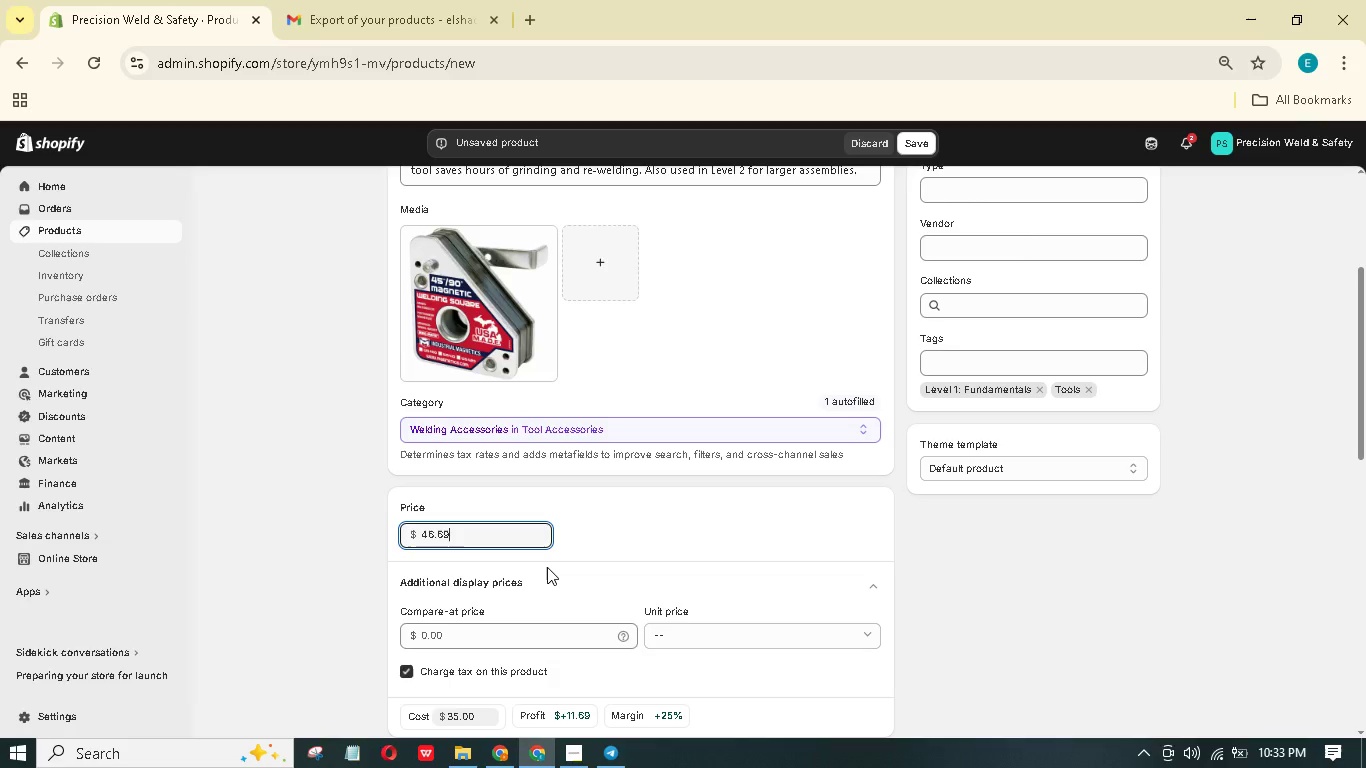 
key(Backspace)
 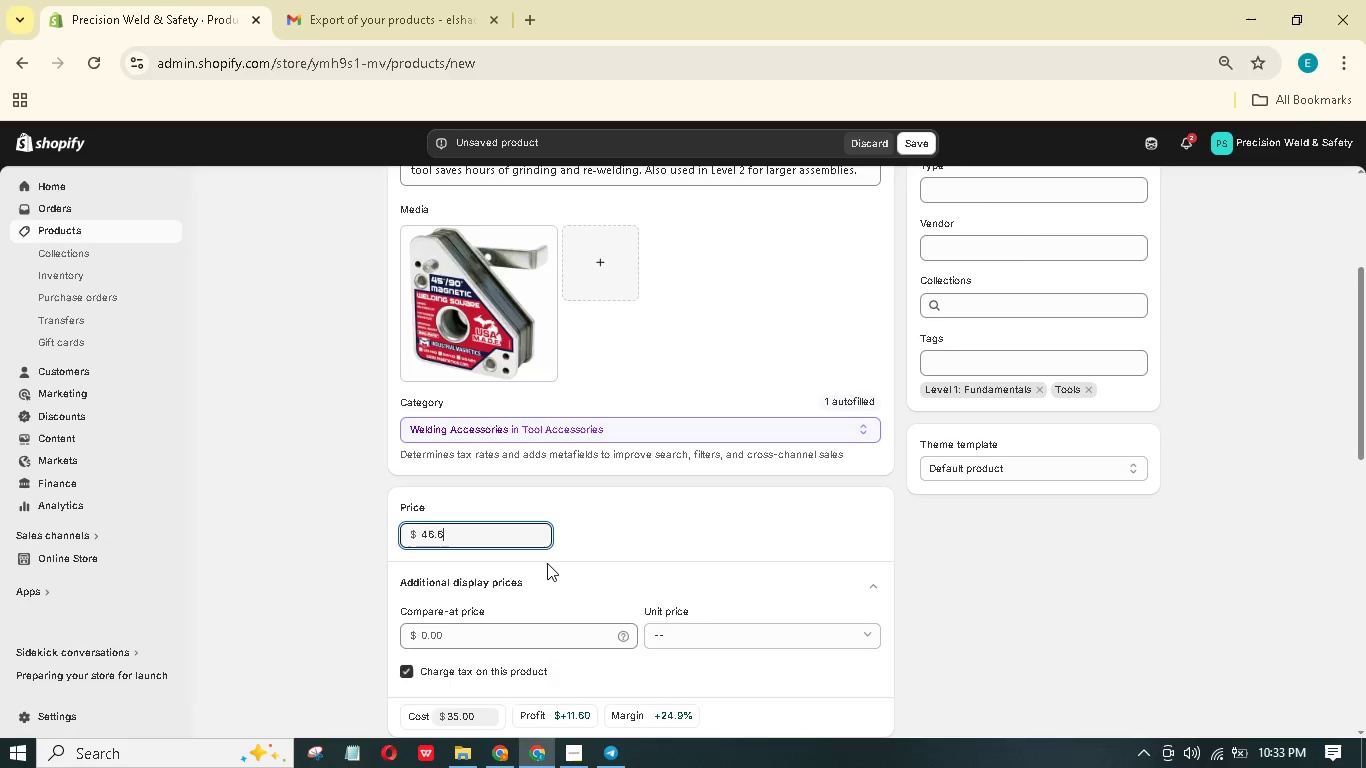 
key(Numpad5)
 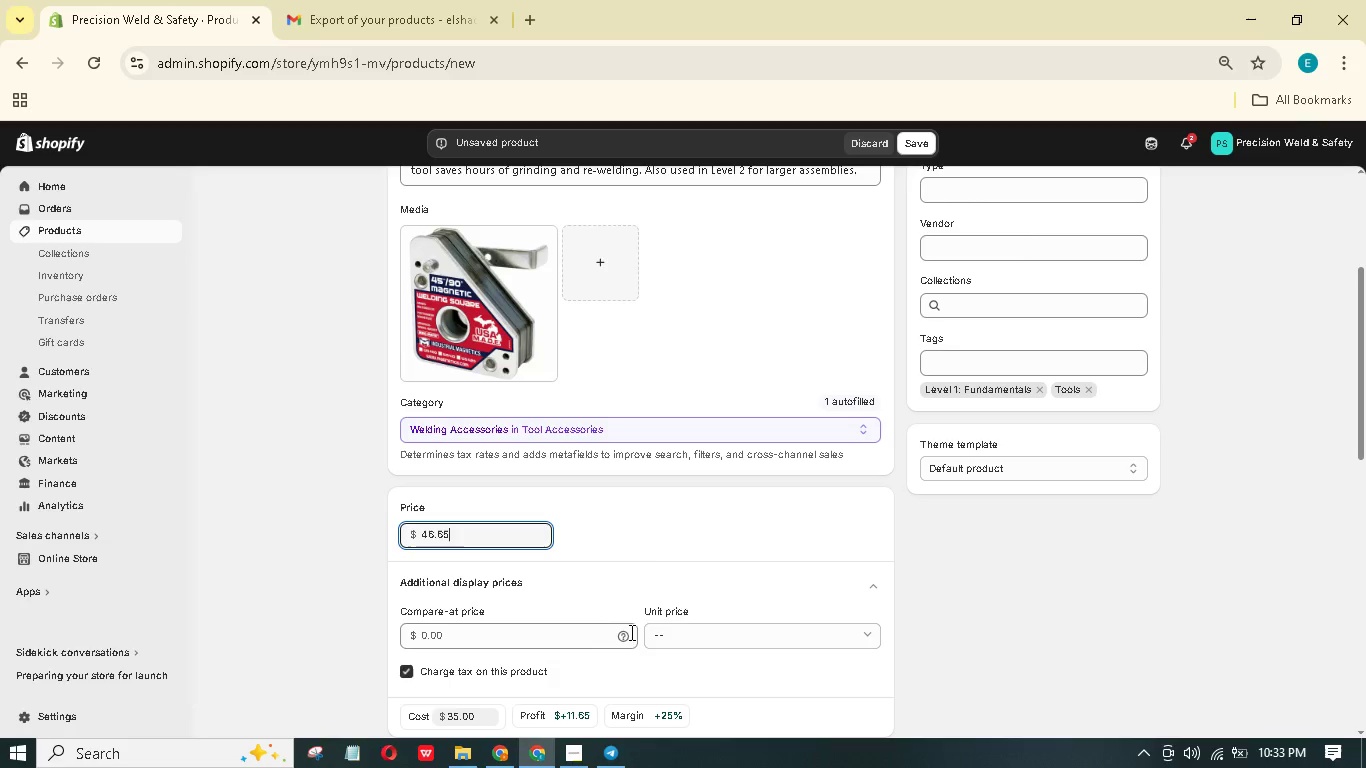 
left_click([566, 641])
 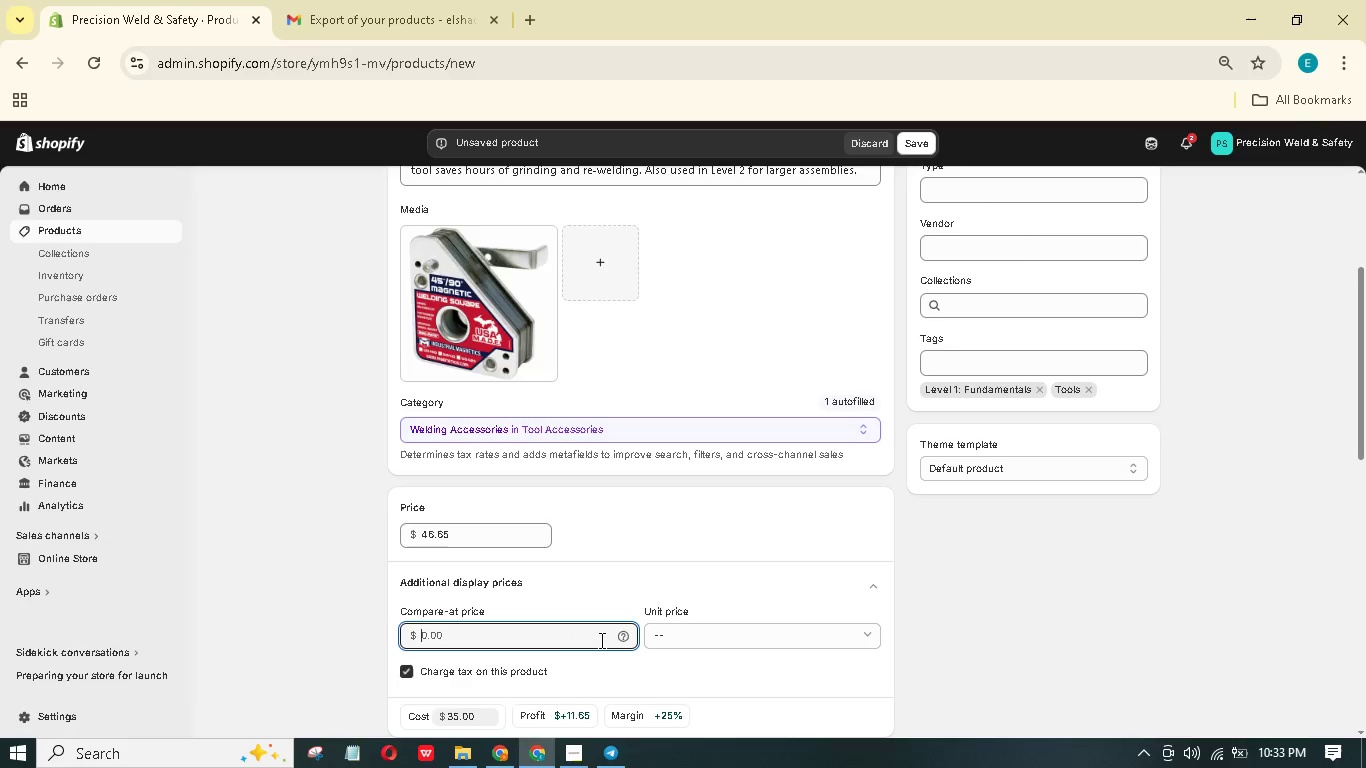 
key(Numpad7)
 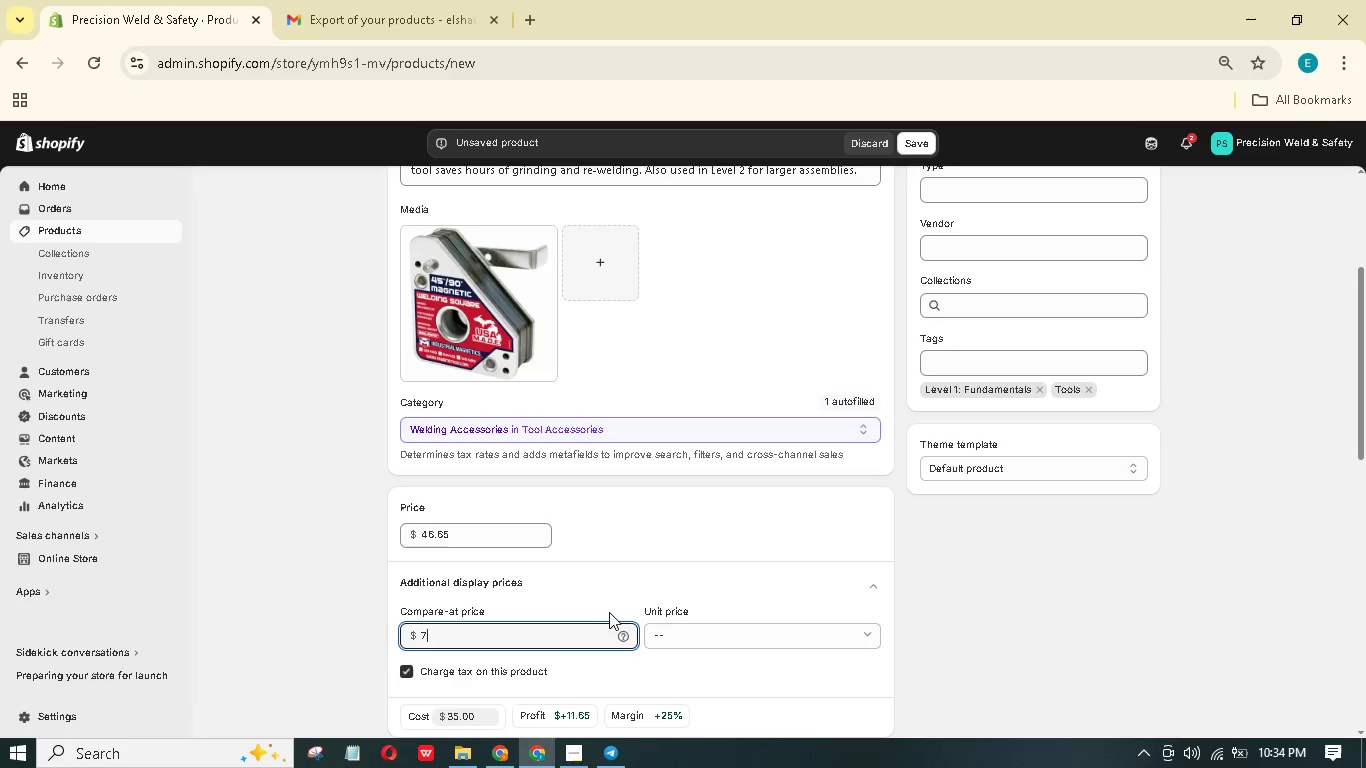 
key(Numpad0)
 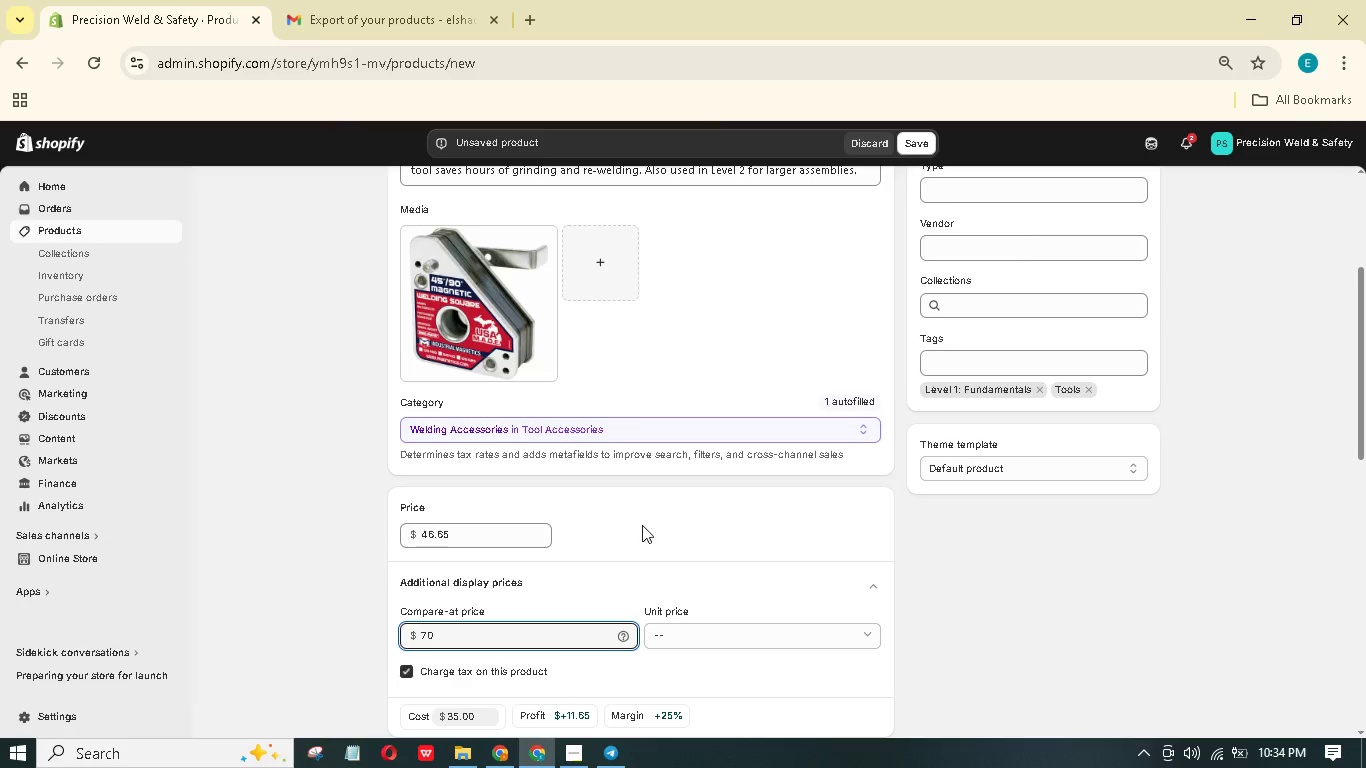 
scroll: coordinate [651, 511], scroll_direction: down, amount: 3.0
 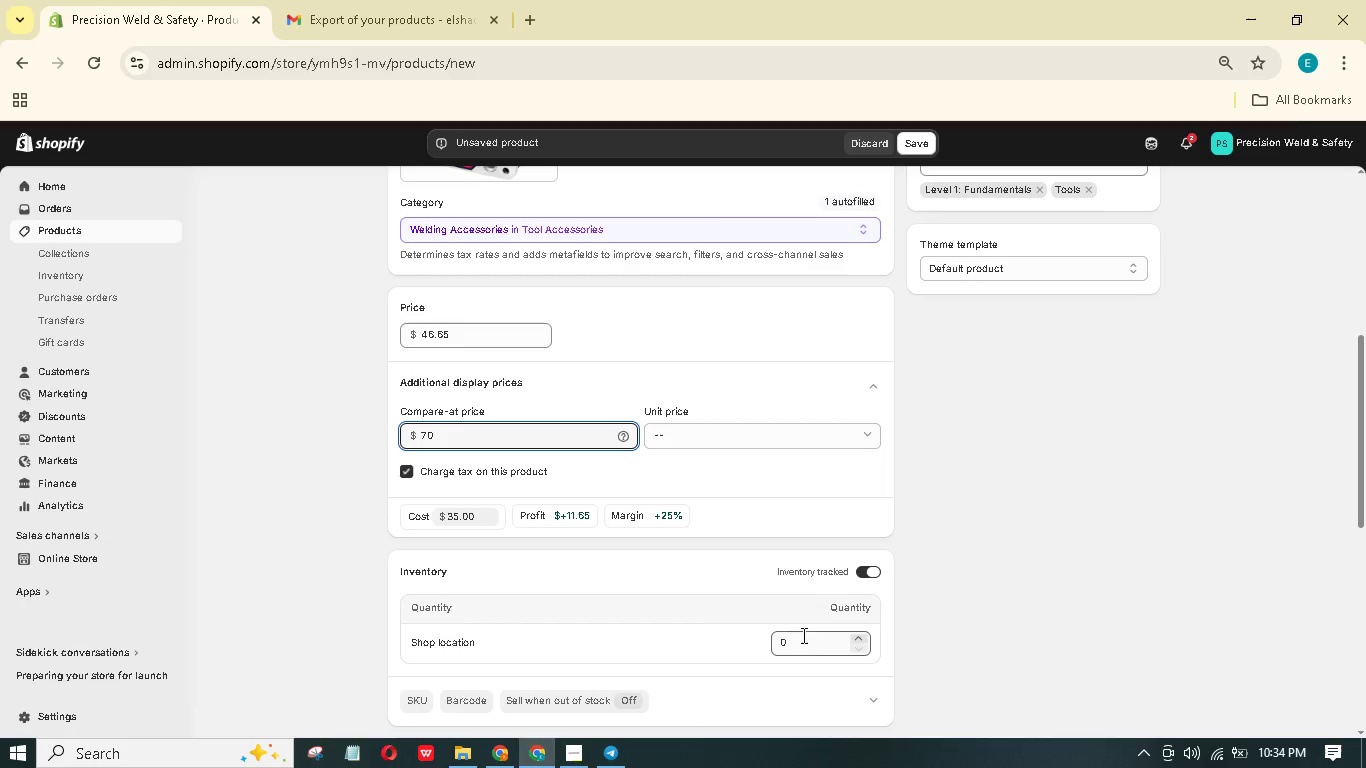 
left_click([817, 639])
 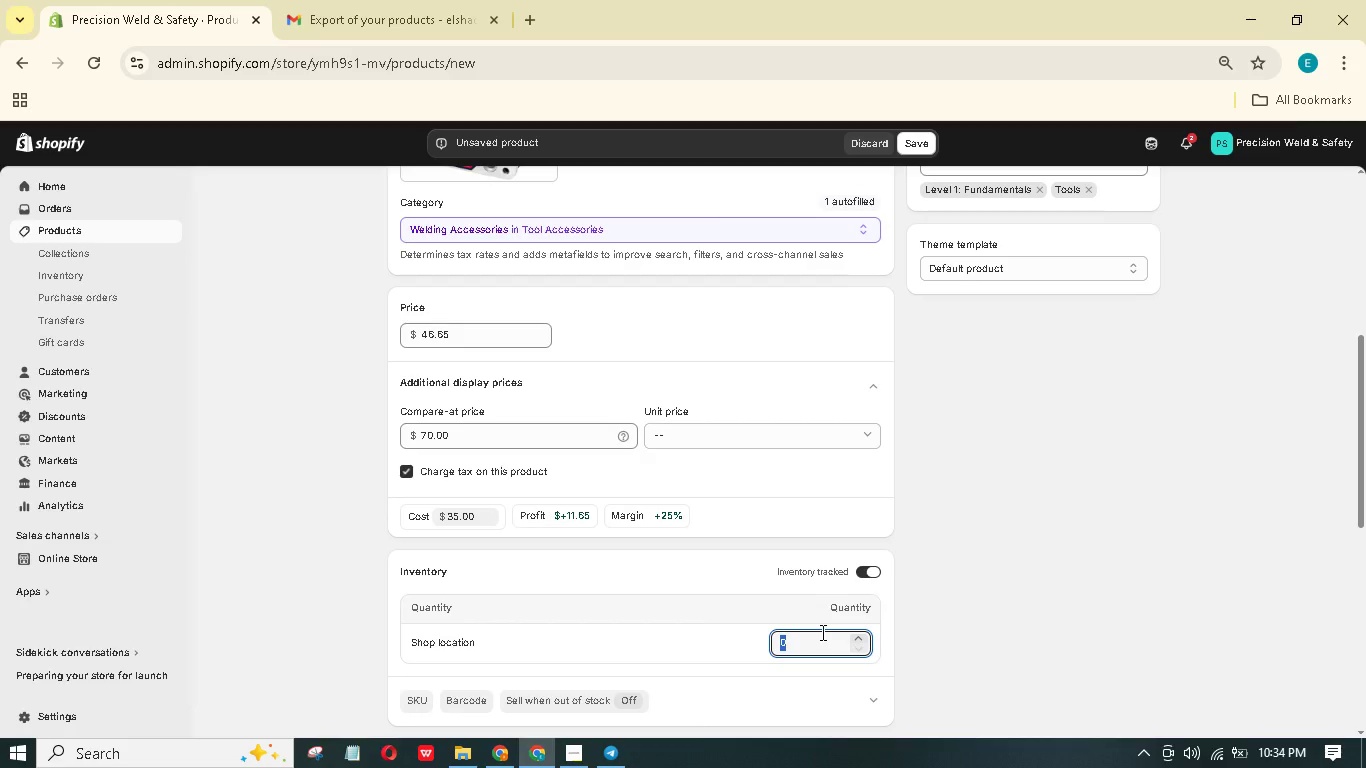 
key(Numpad5)
 